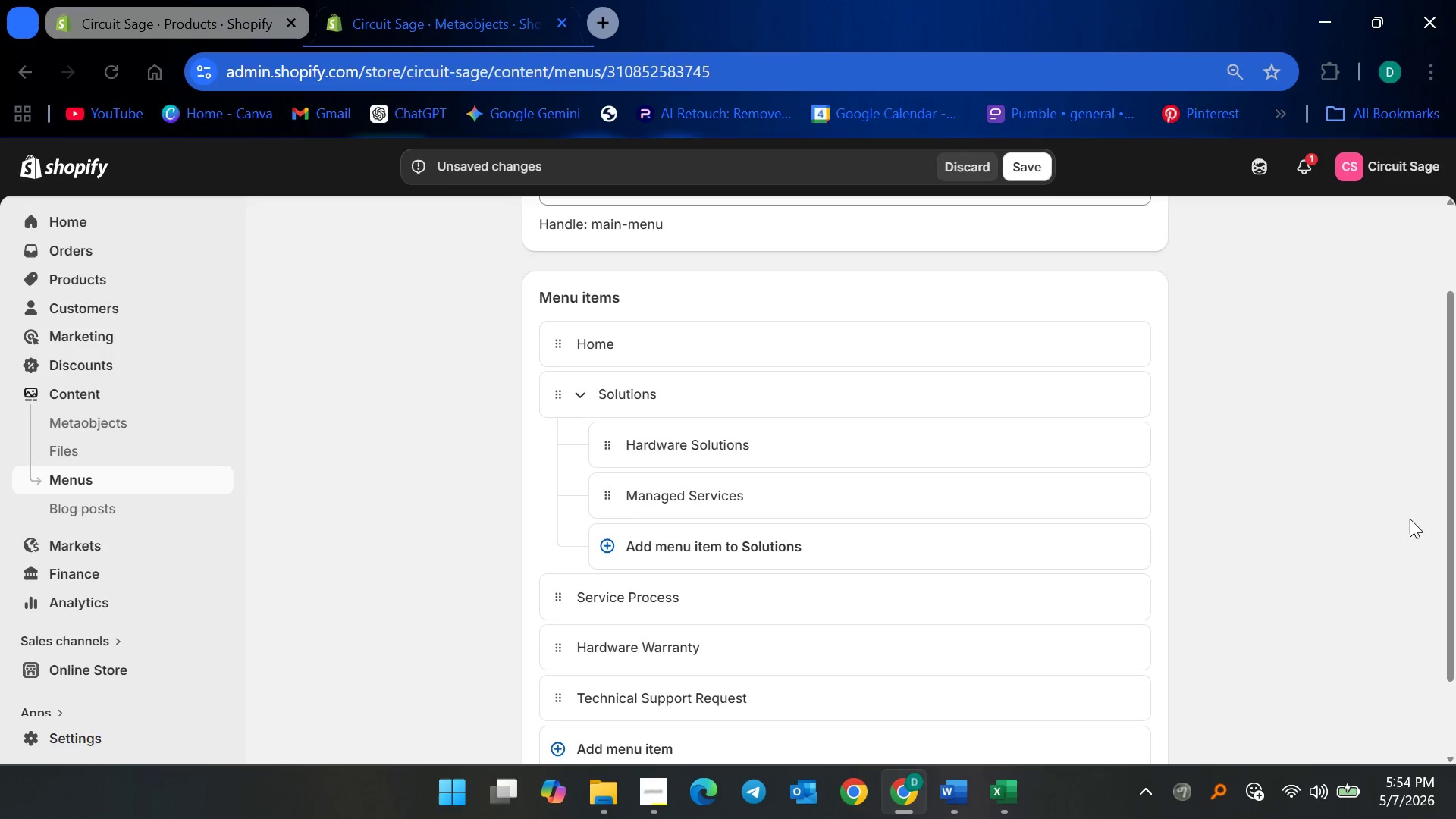 
double_click([1425, 516])
 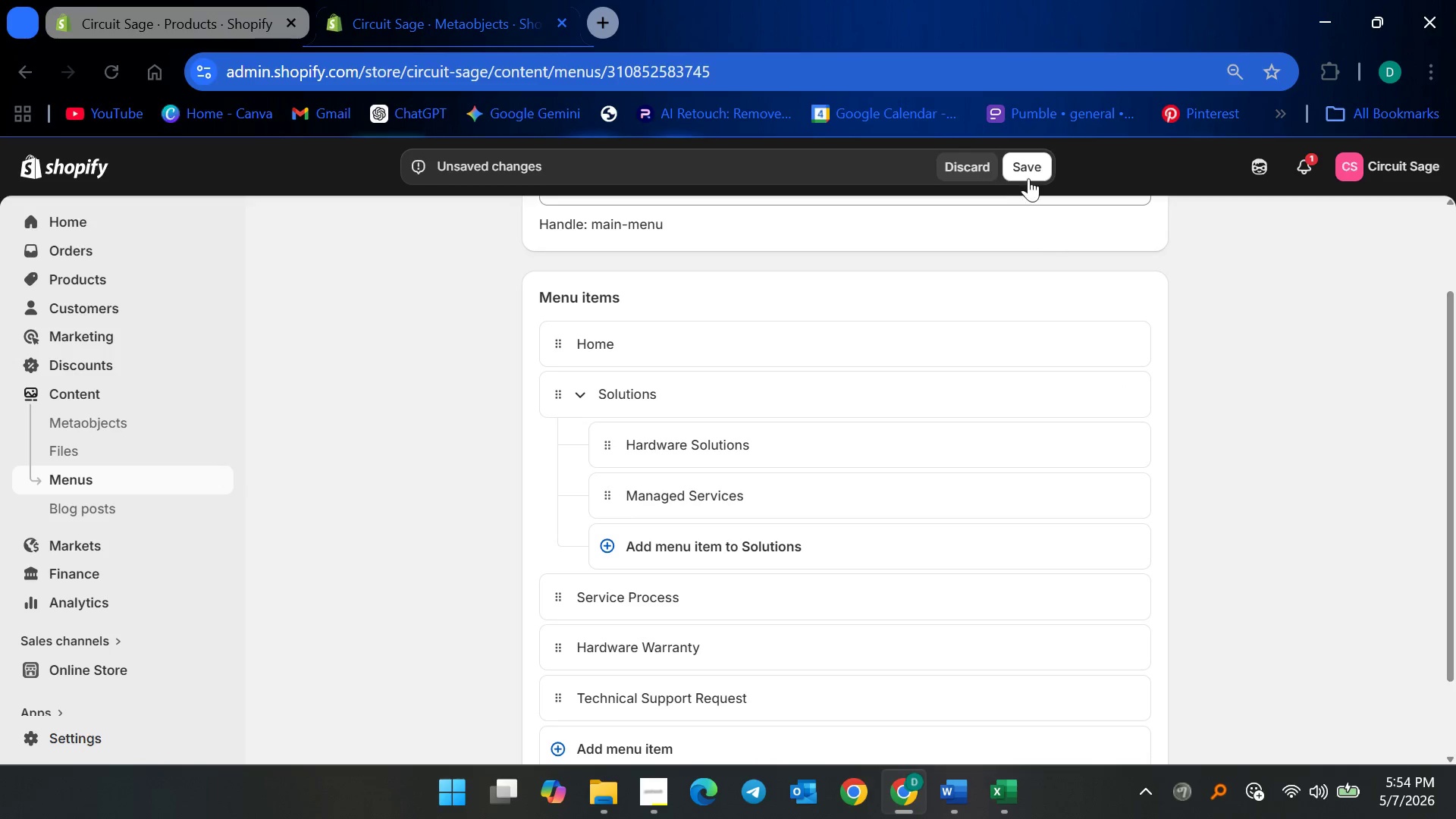 
left_click([1026, 174])
 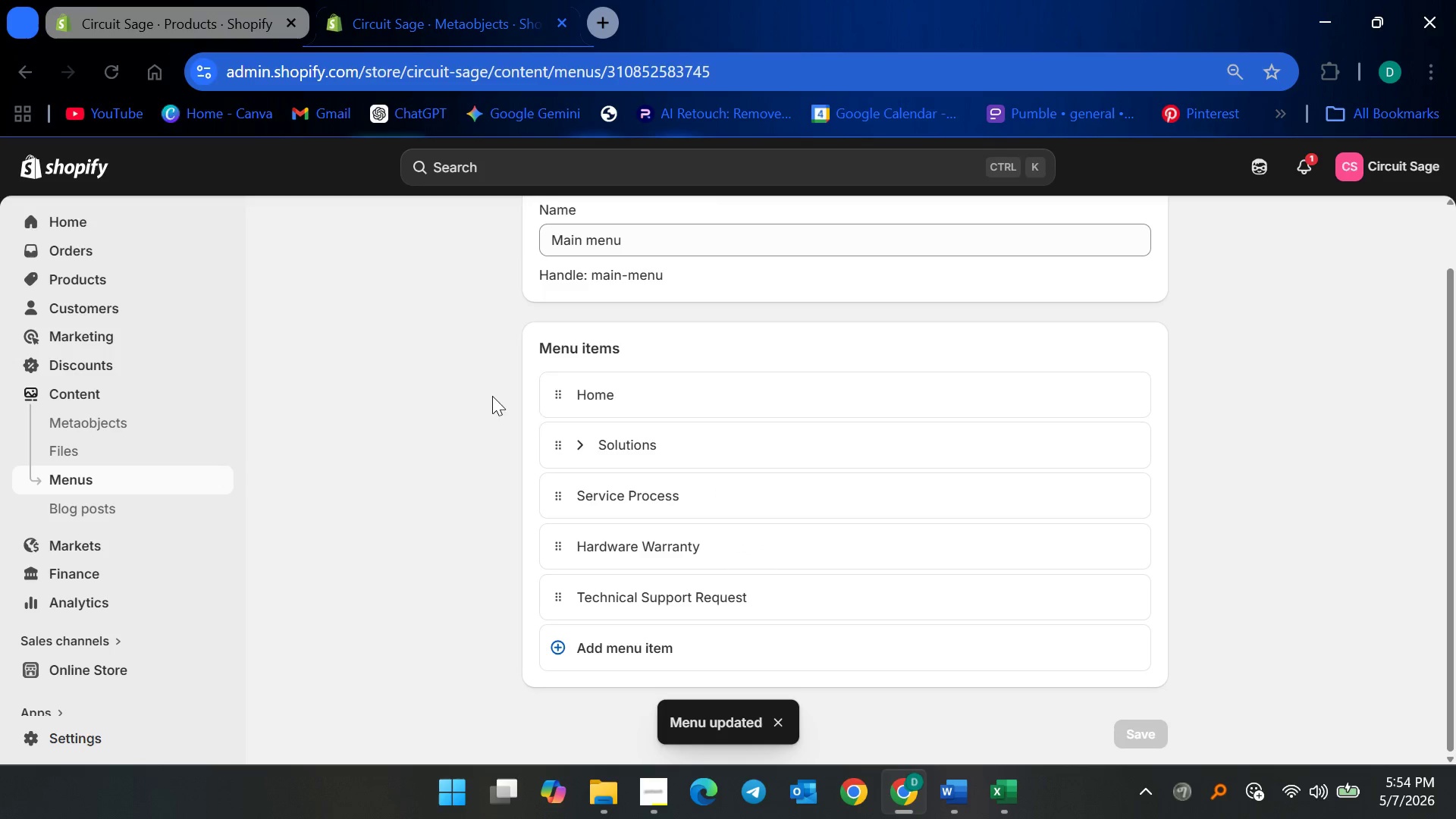 
left_click([584, 447])
 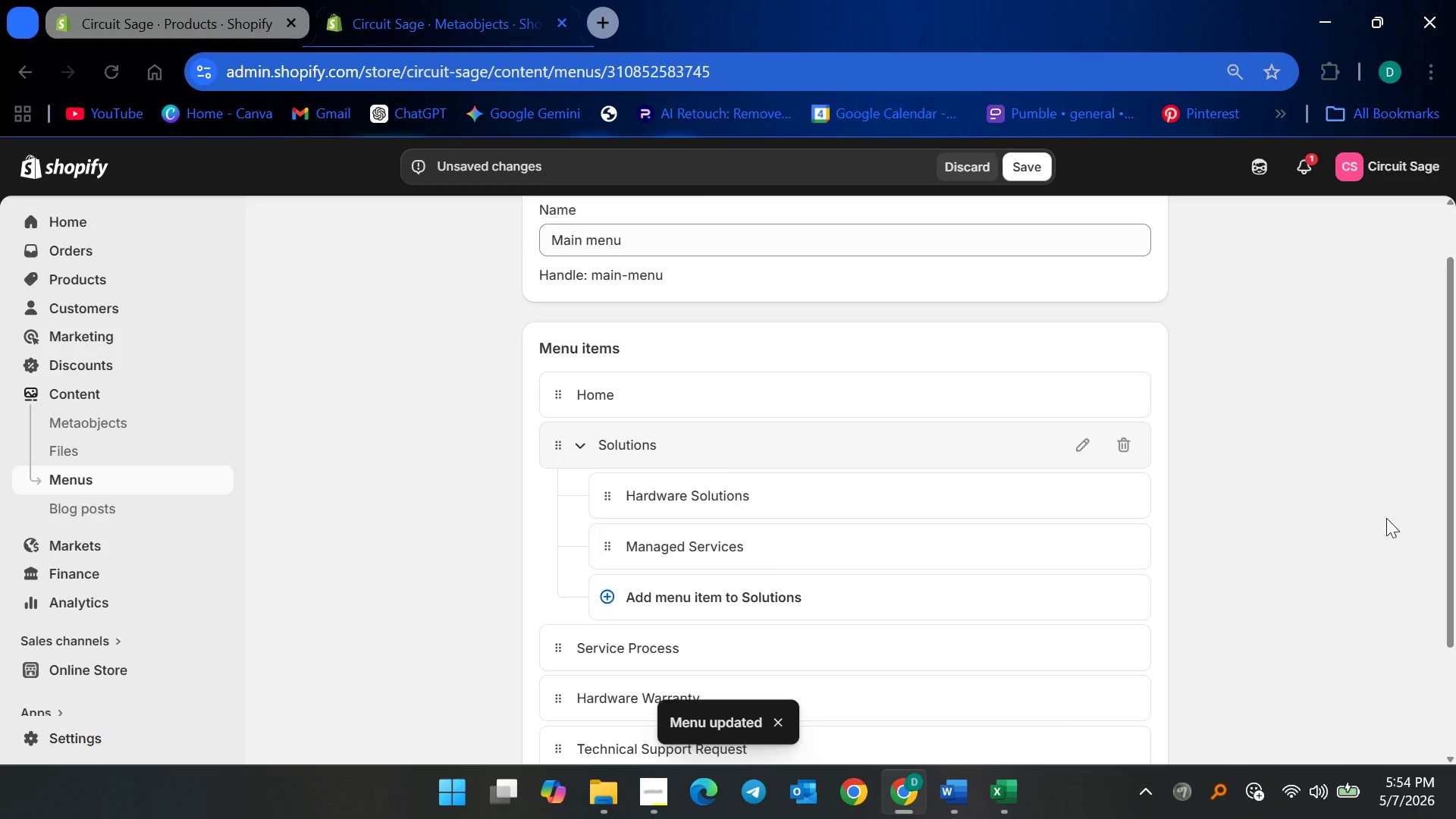 
left_click([1413, 511])
 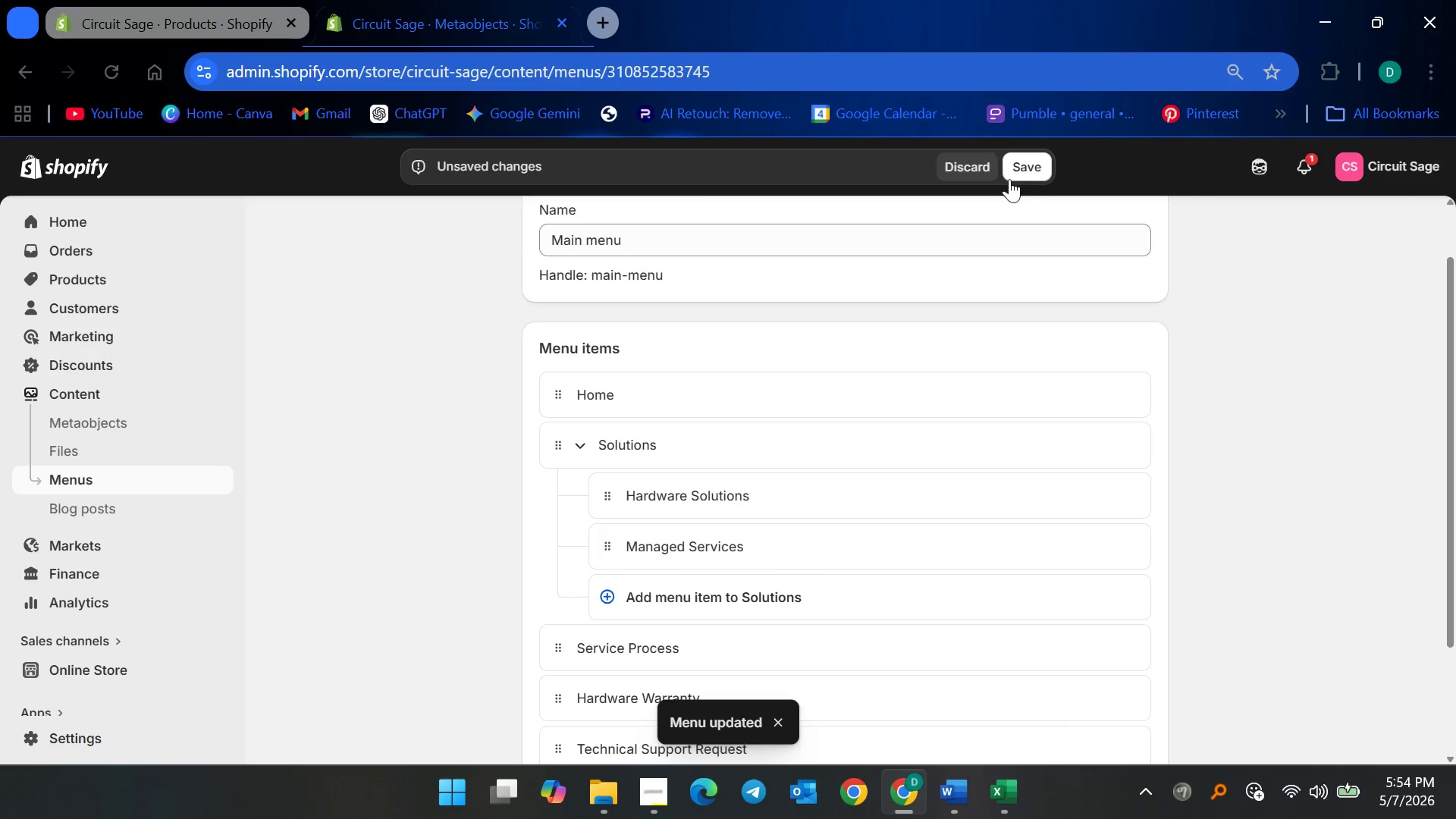 
left_click([1014, 168])
 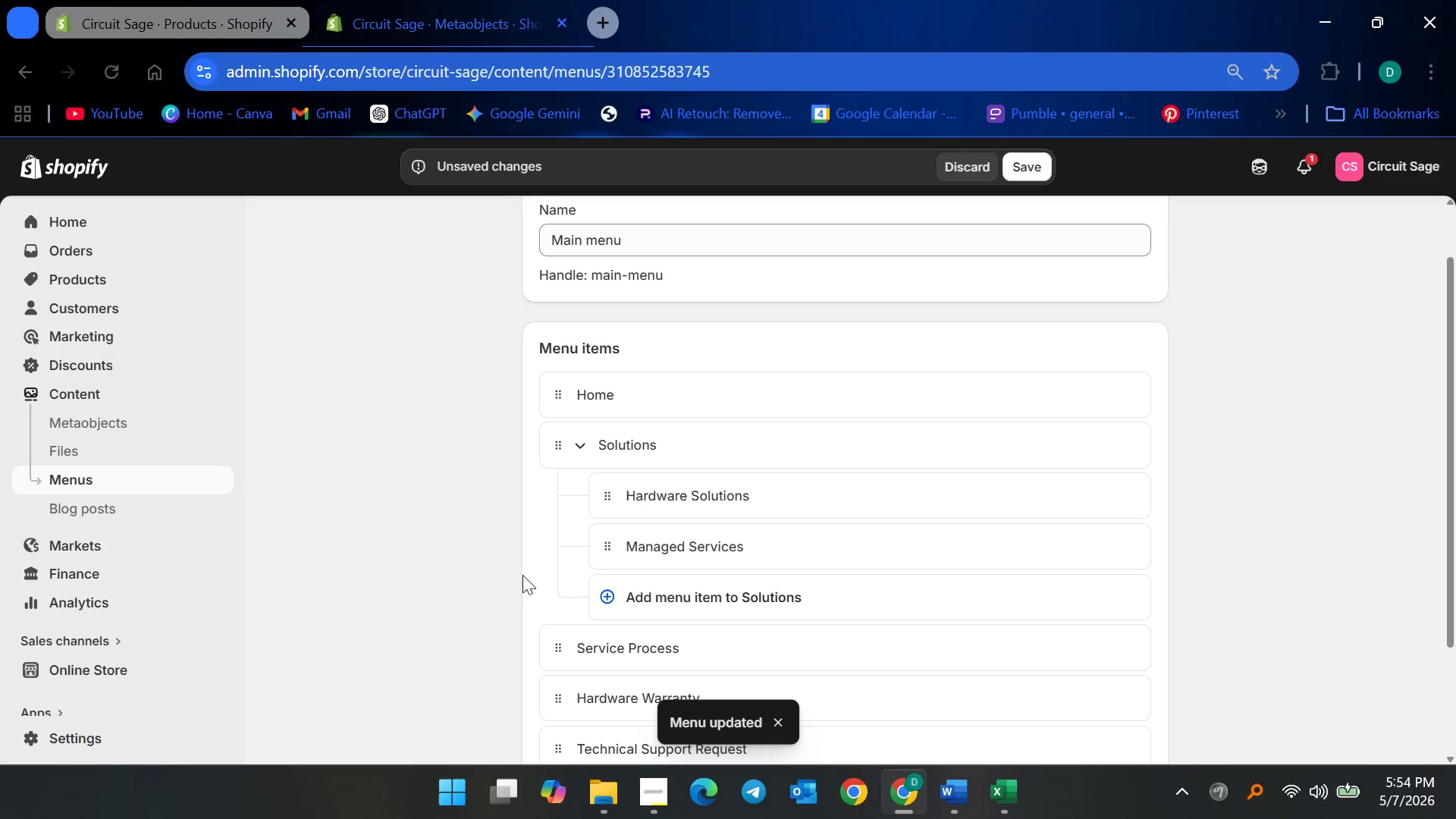 
scroll: coordinate [408, 460], scroll_direction: down, amount: 4.0
 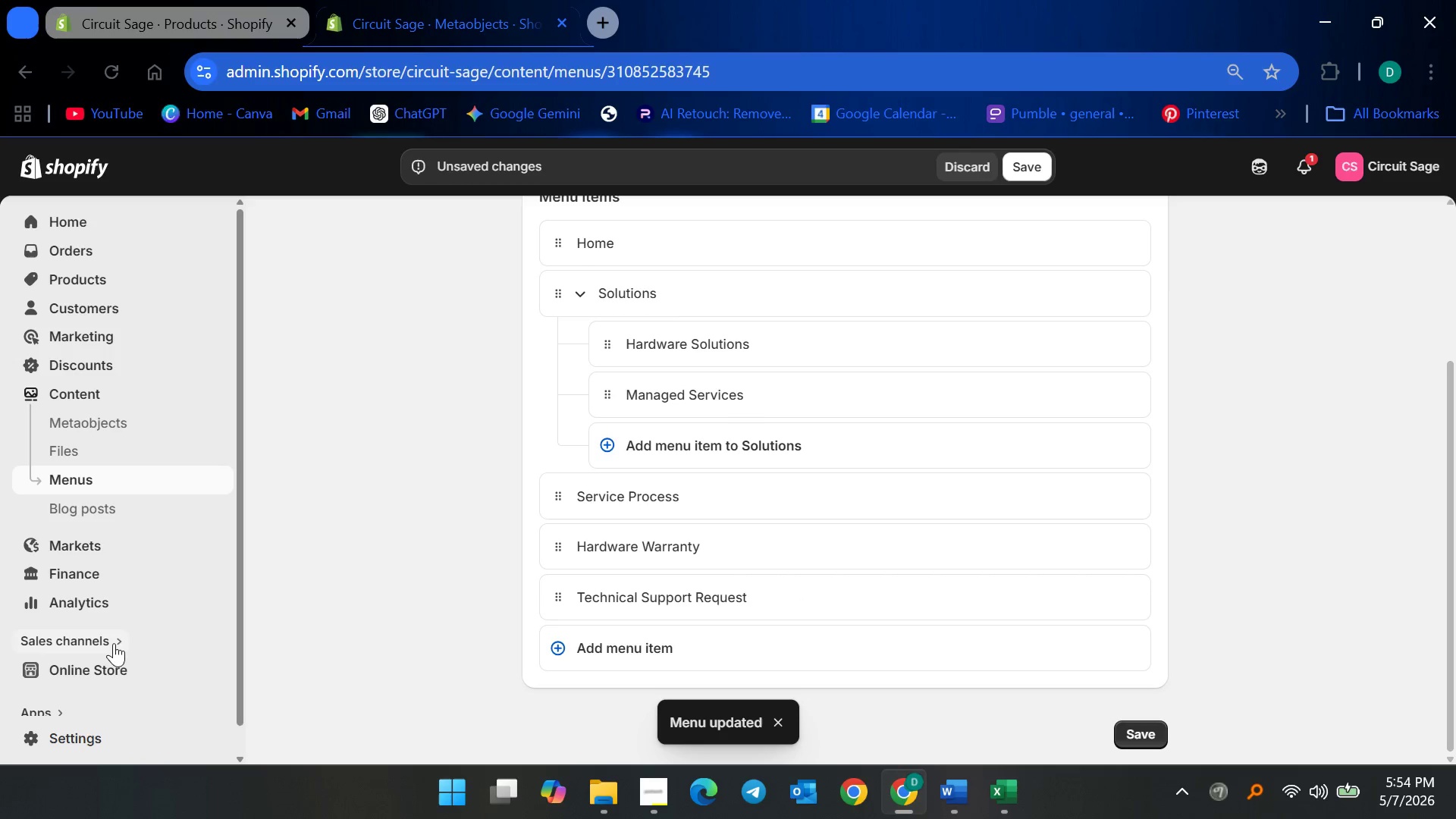 
left_click([107, 664])
 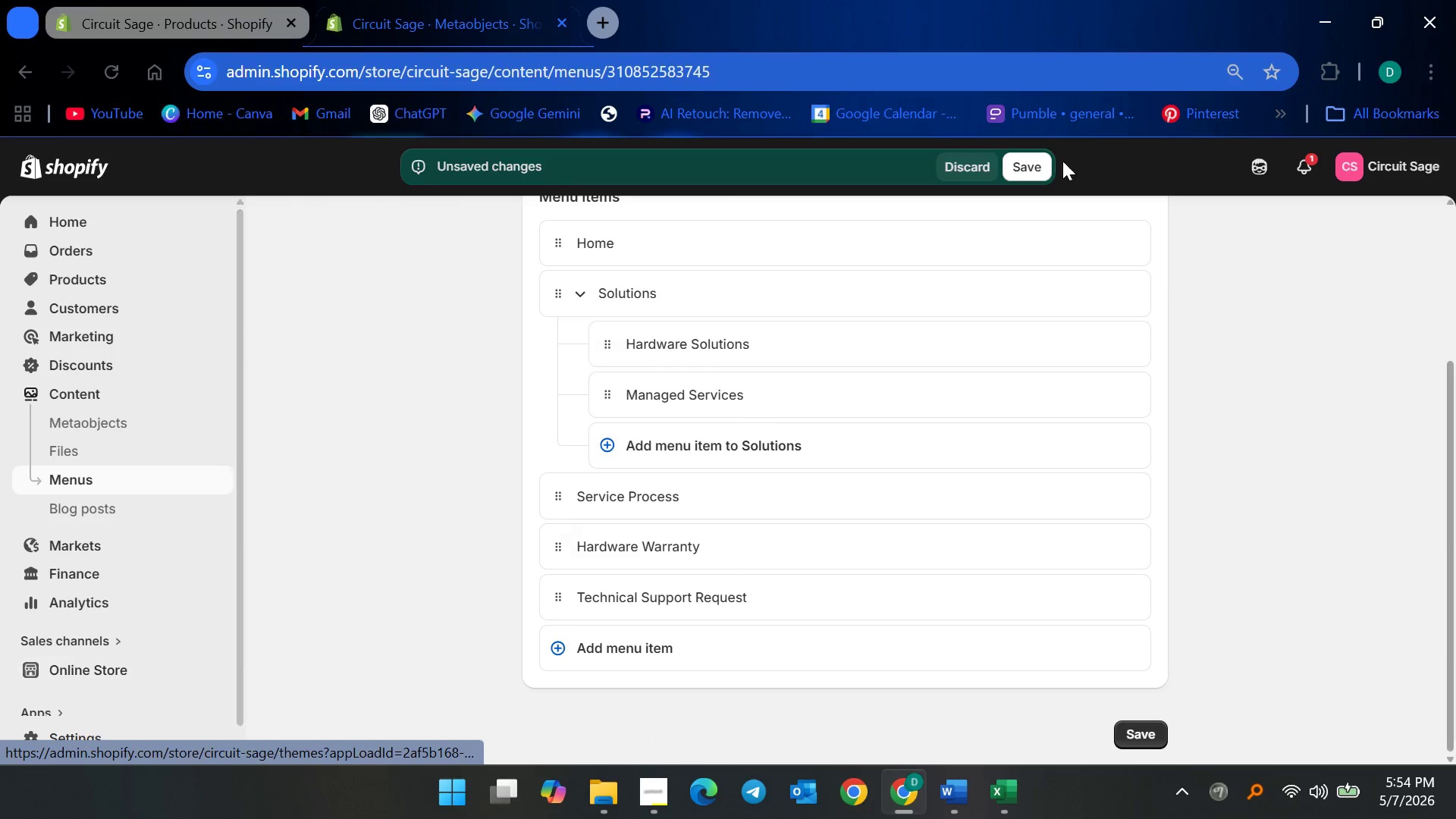 
left_click([1037, 175])
 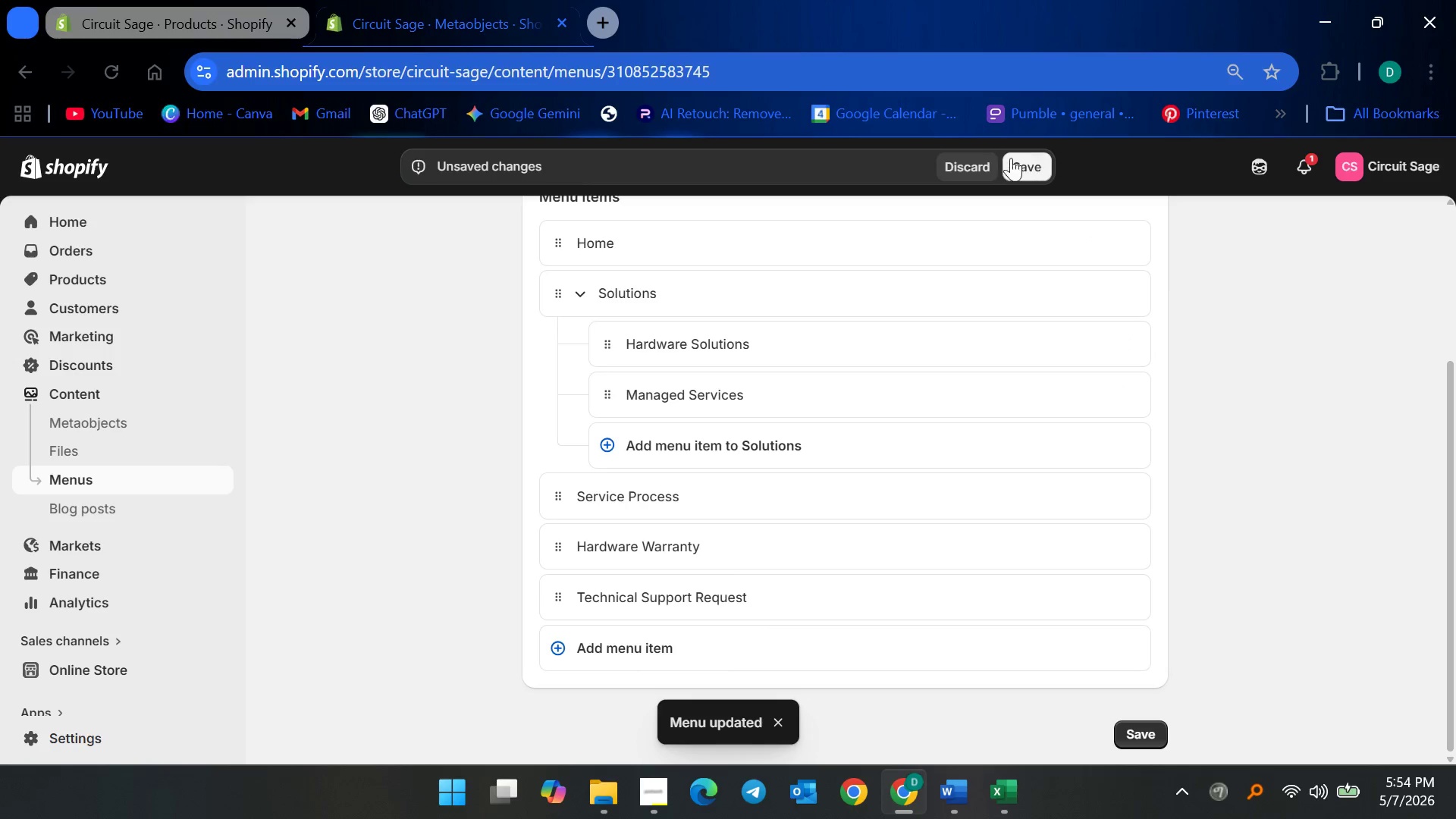 
left_click([1012, 170])
 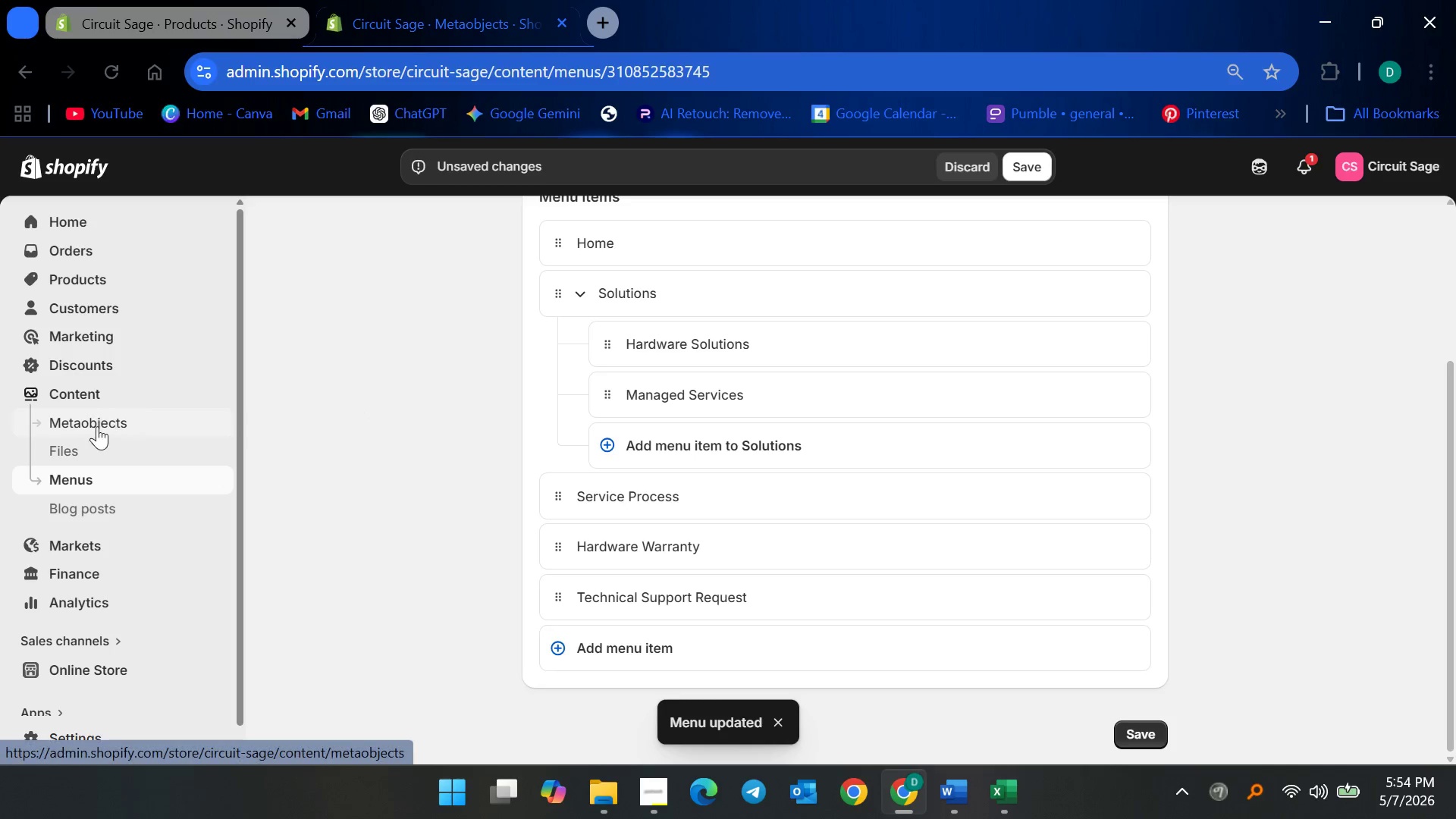 
left_click([112, 278])
 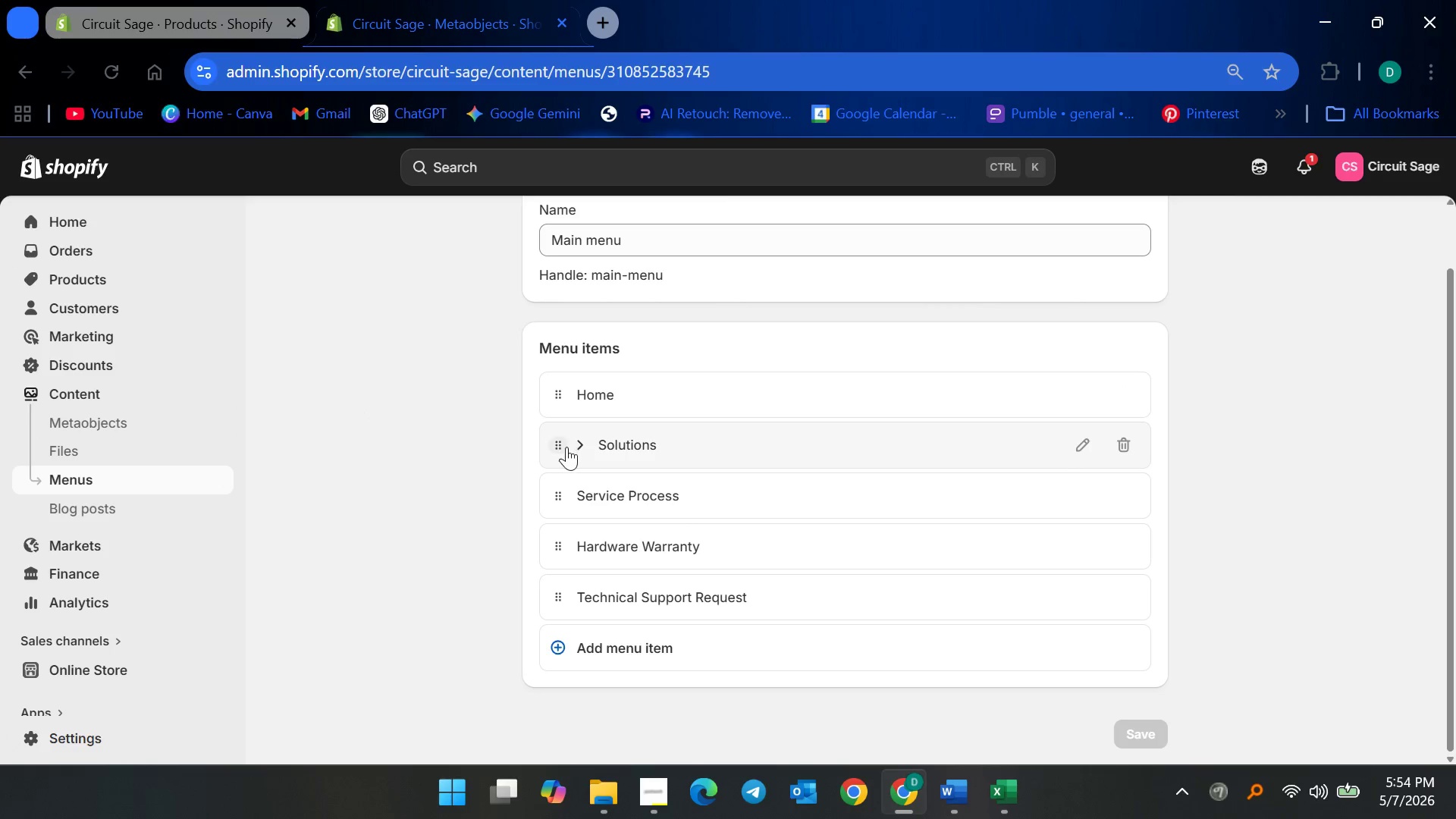 
left_click([579, 447])
 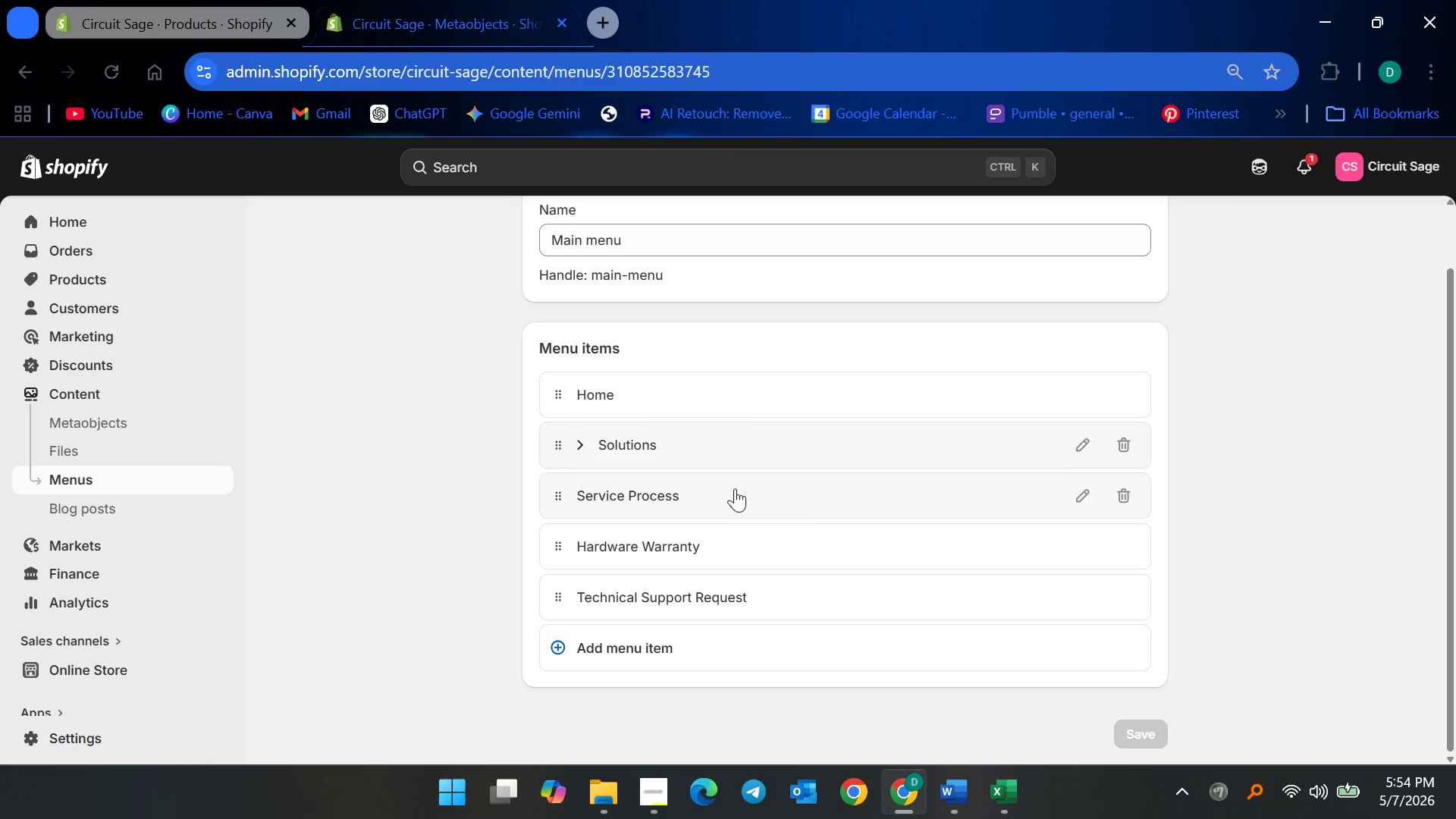 
wait(5.17)
 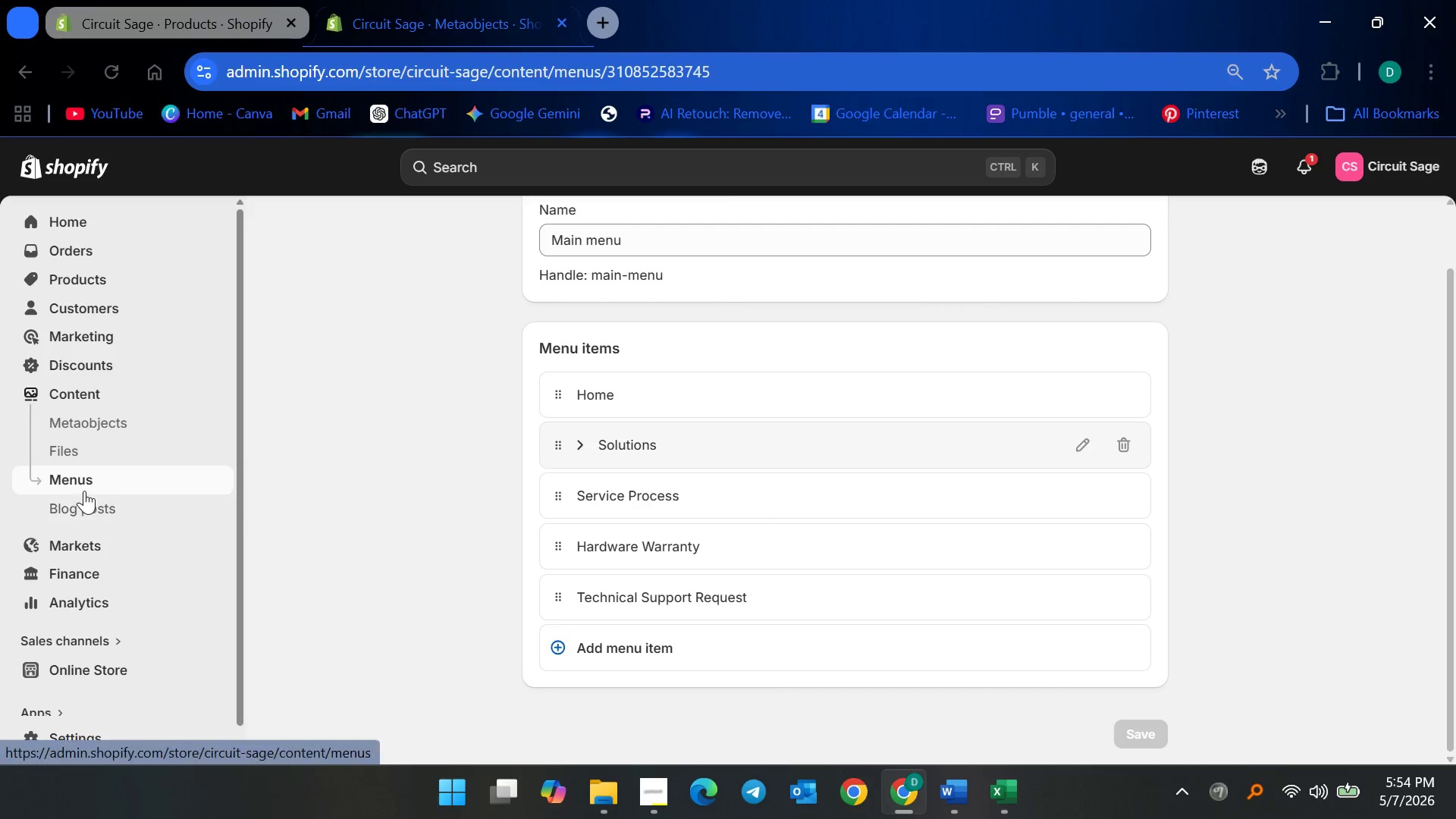 
left_click([1079, 492])
 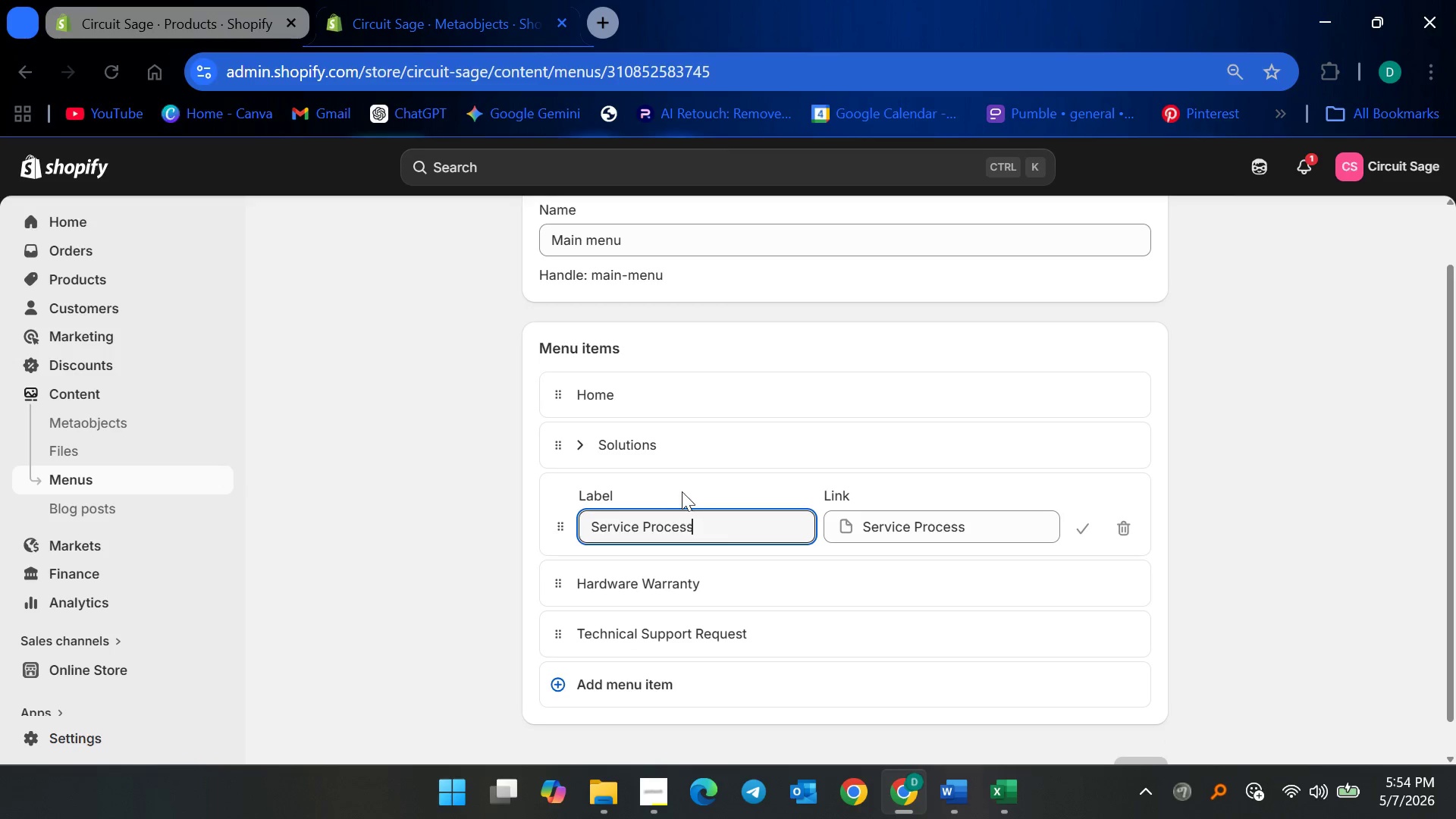 
left_click([471, 487])
 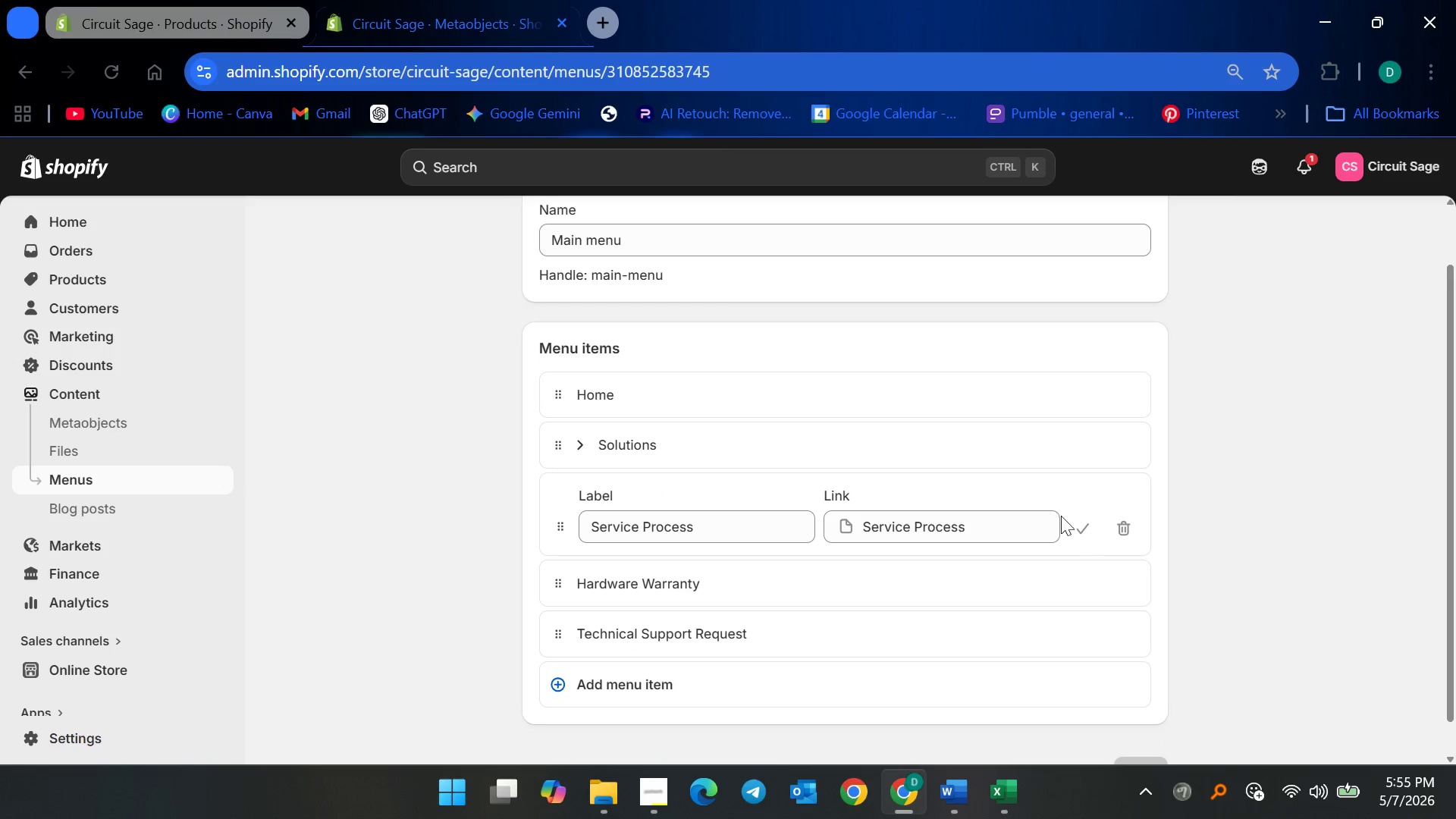 
left_click([1080, 523])
 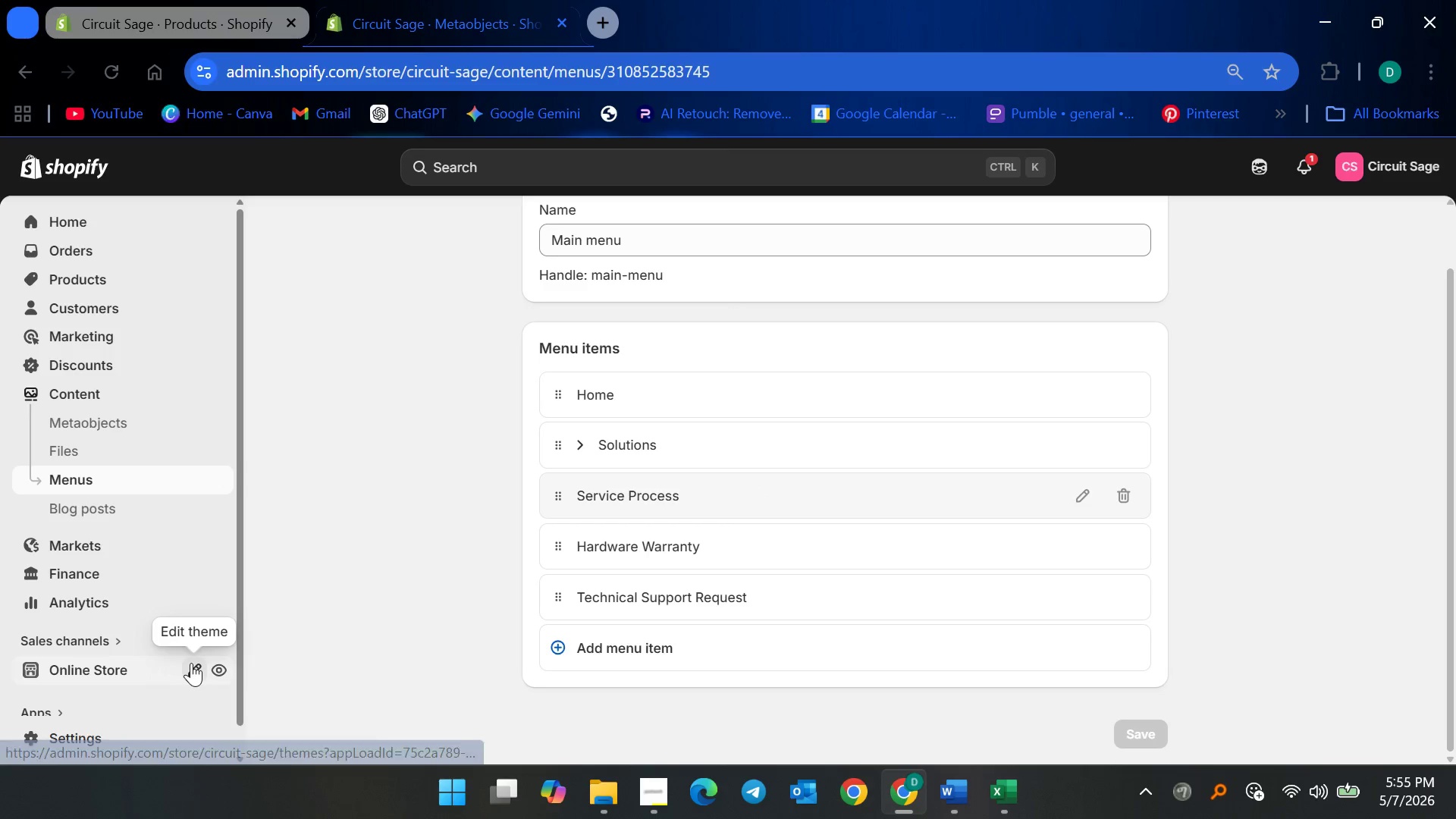 
left_click([184, 665])
 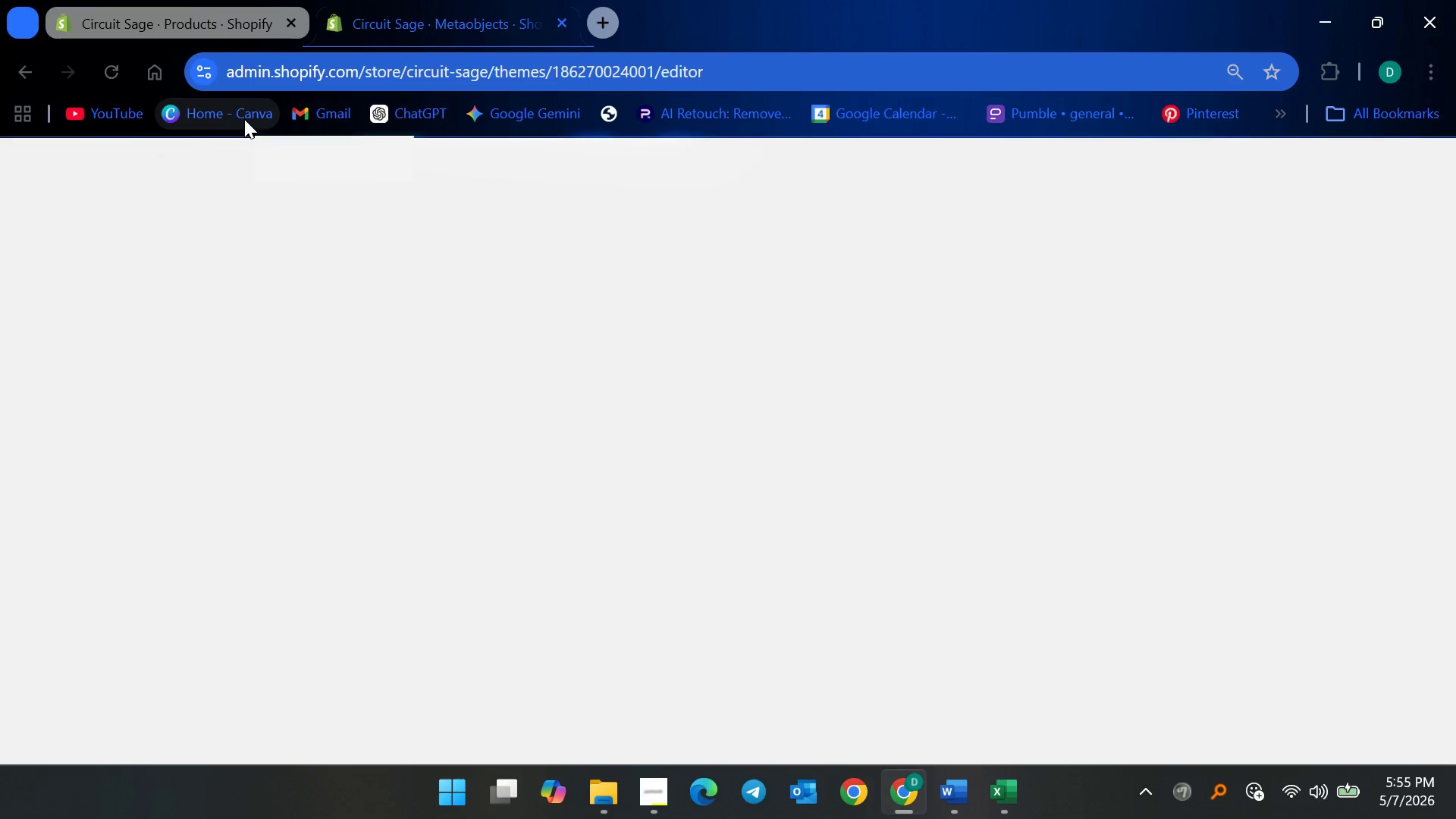 
left_click([289, 27])
 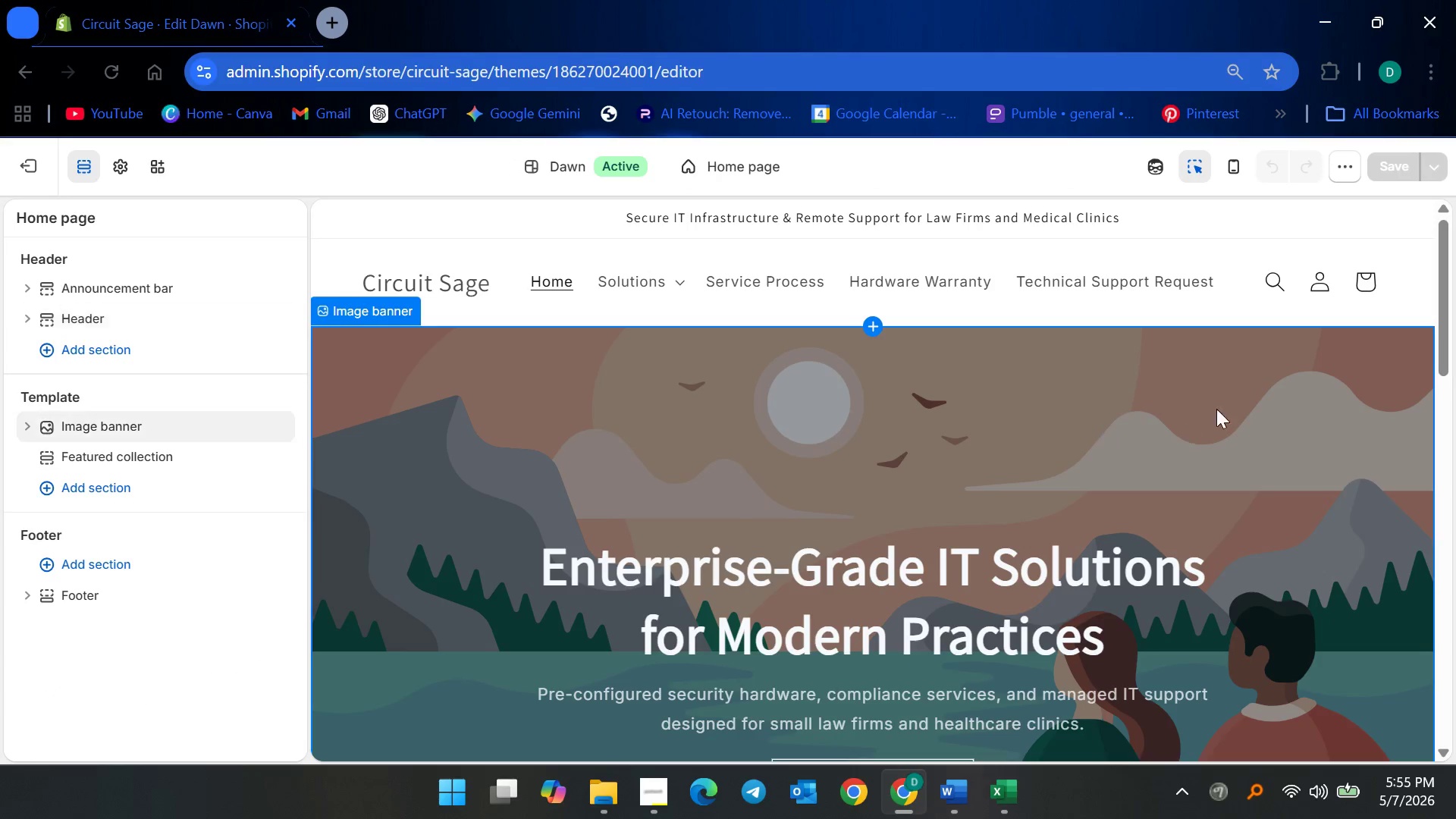 
wait(6.47)
 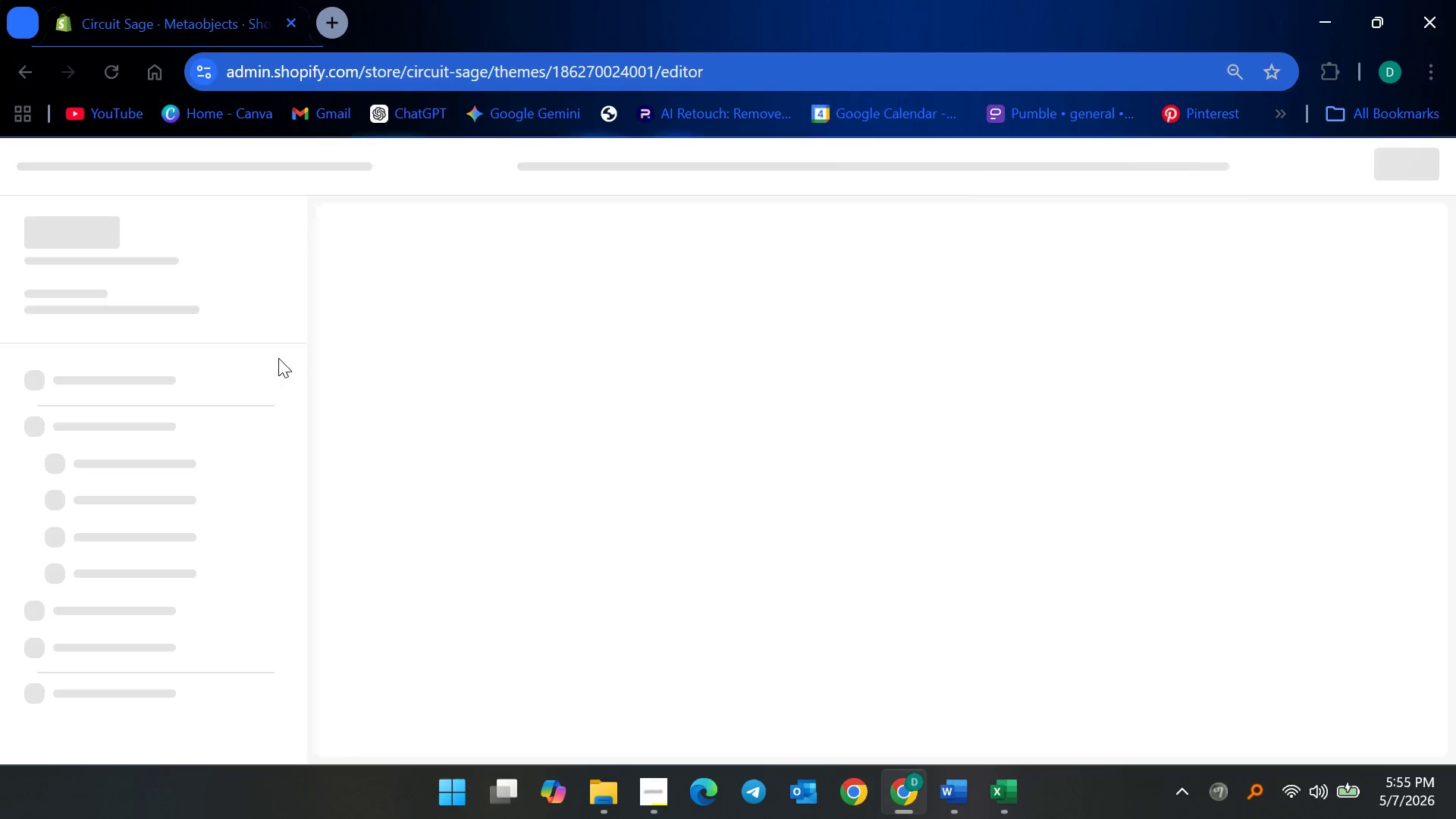 
left_click([775, 389])
 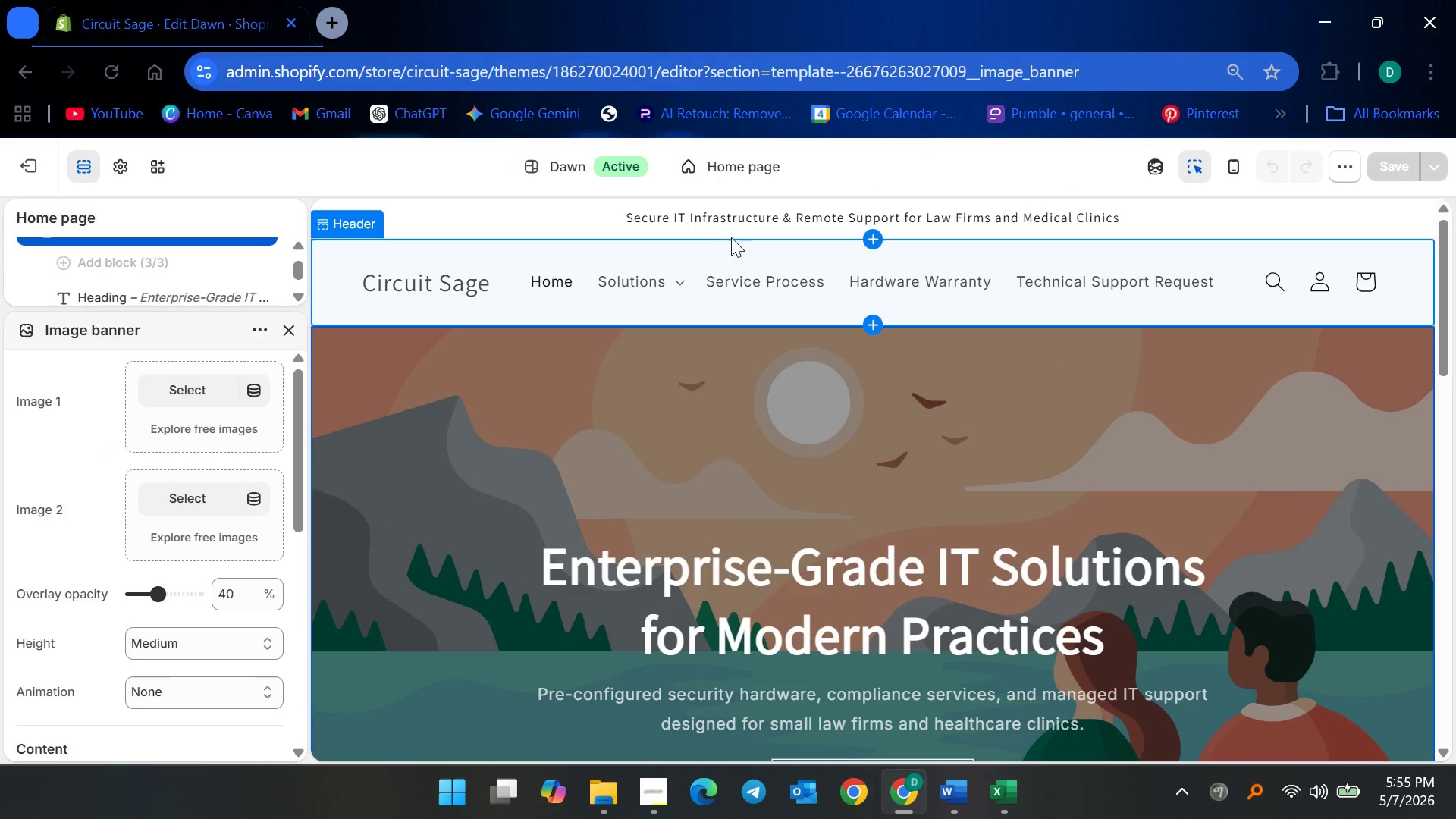 
left_click([742, 217])
 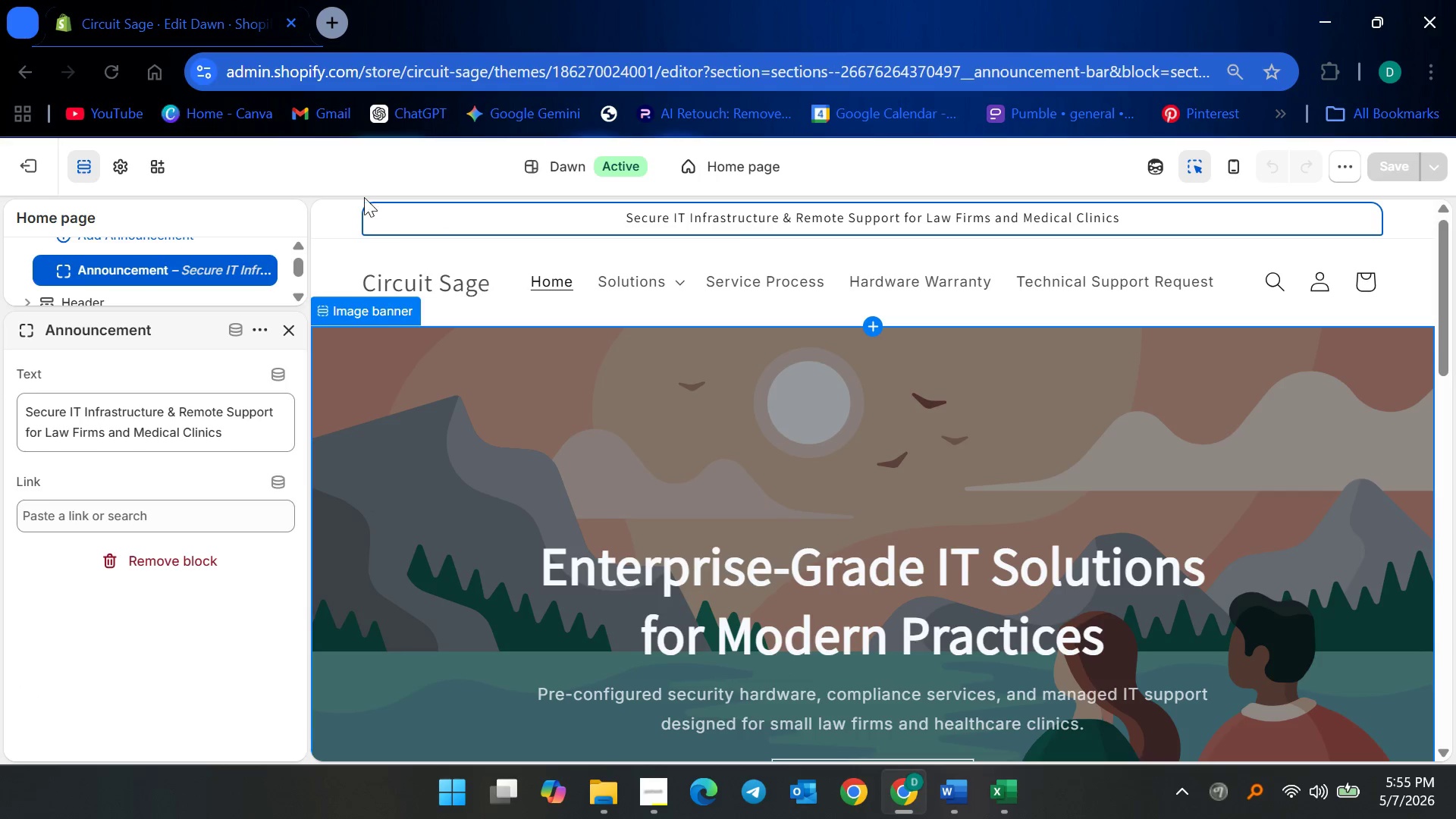 
left_click([348, 225])
 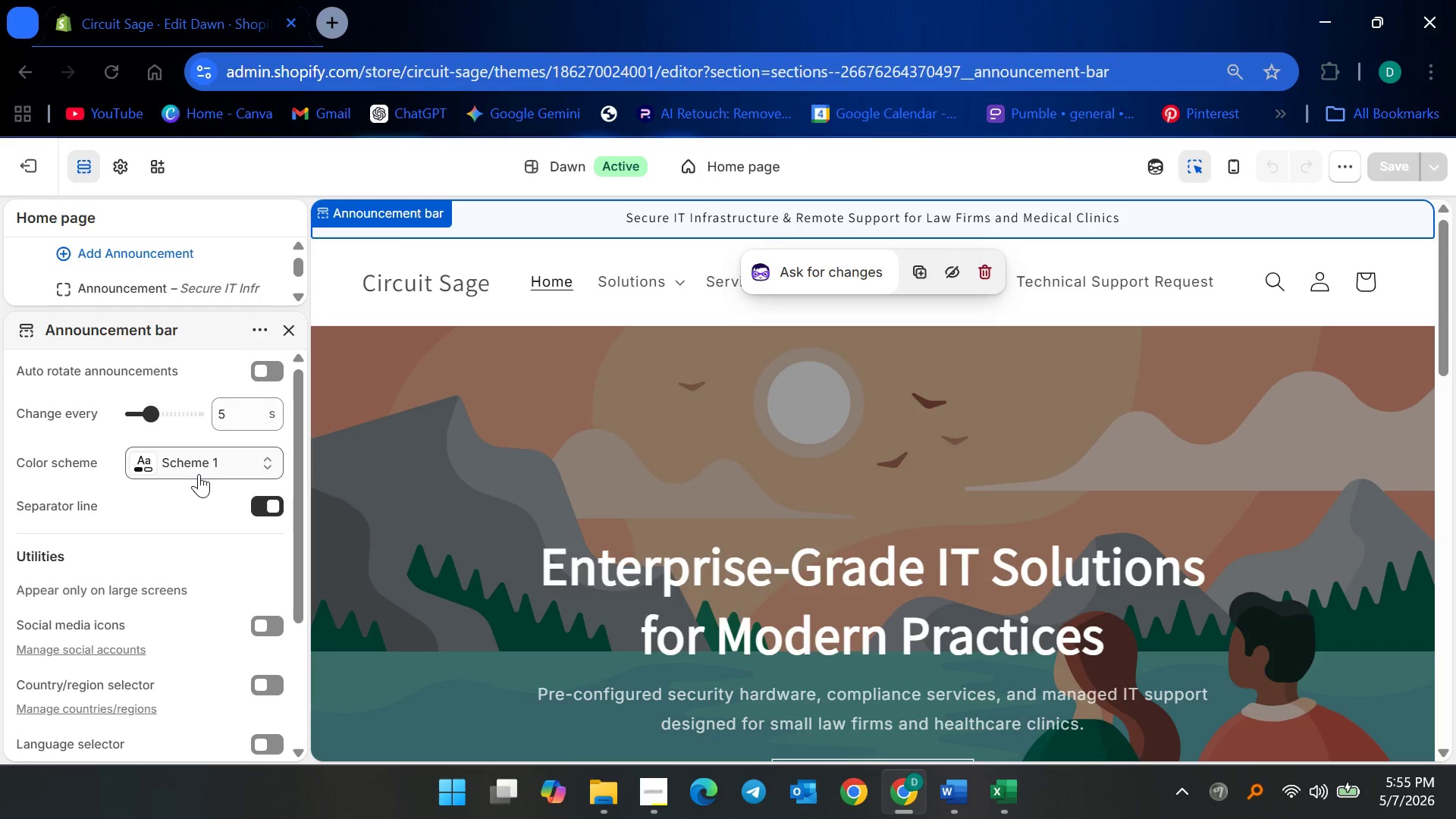 
left_click([207, 465])
 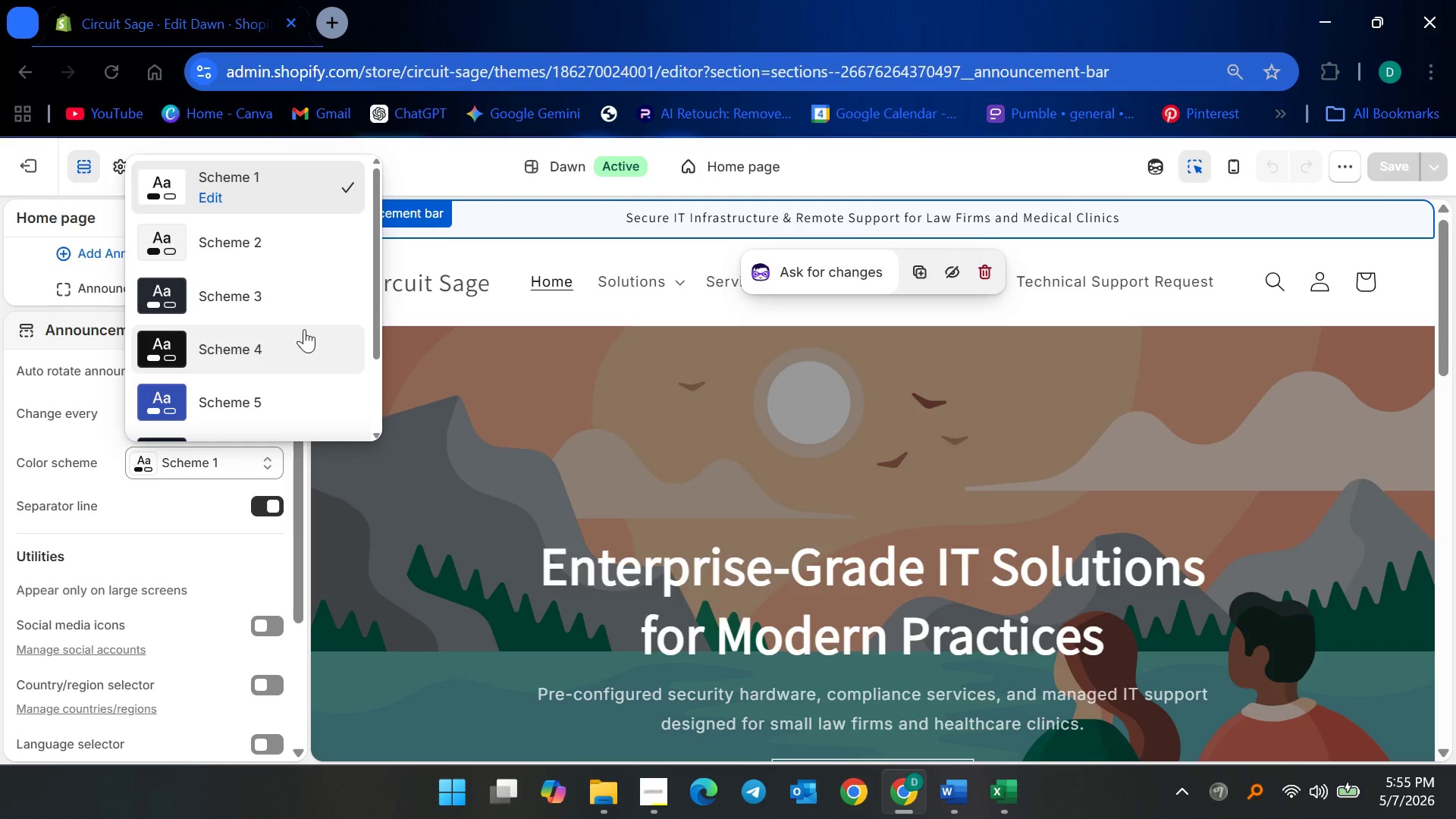 
scroll: coordinate [291, 421], scroll_direction: down, amount: 5.0
 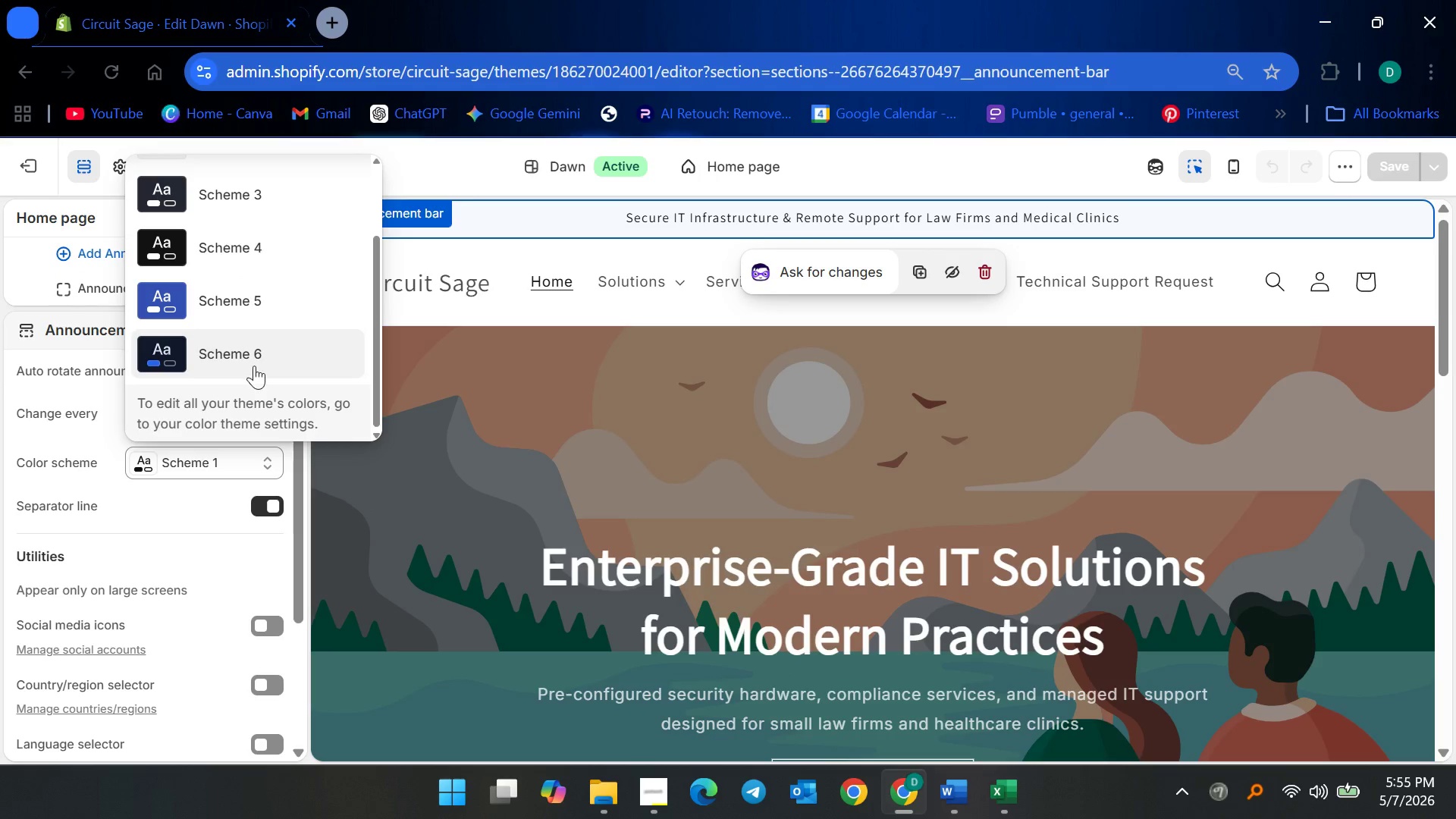 
left_click([254, 366])
 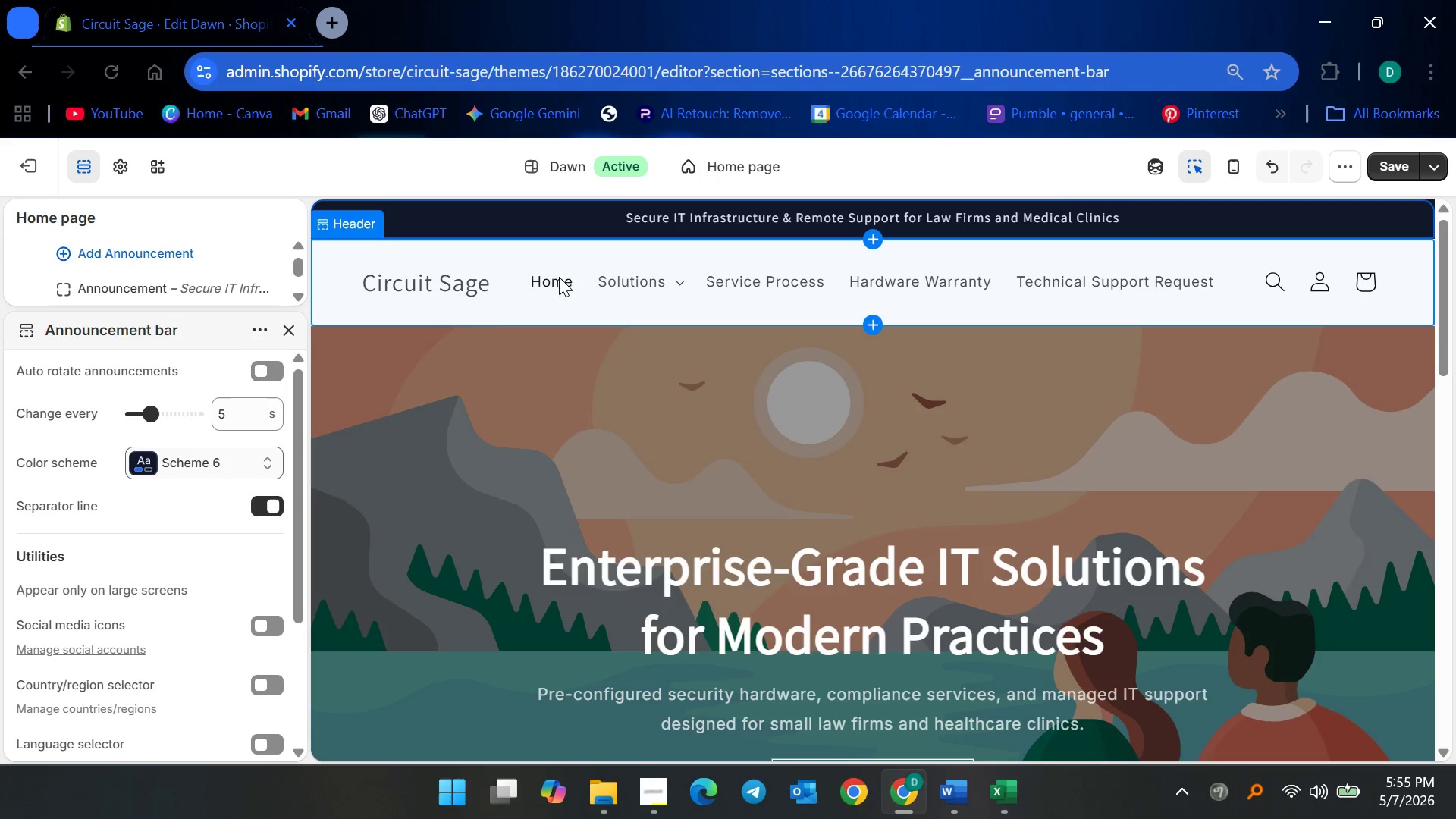 
left_click([456, 306])
 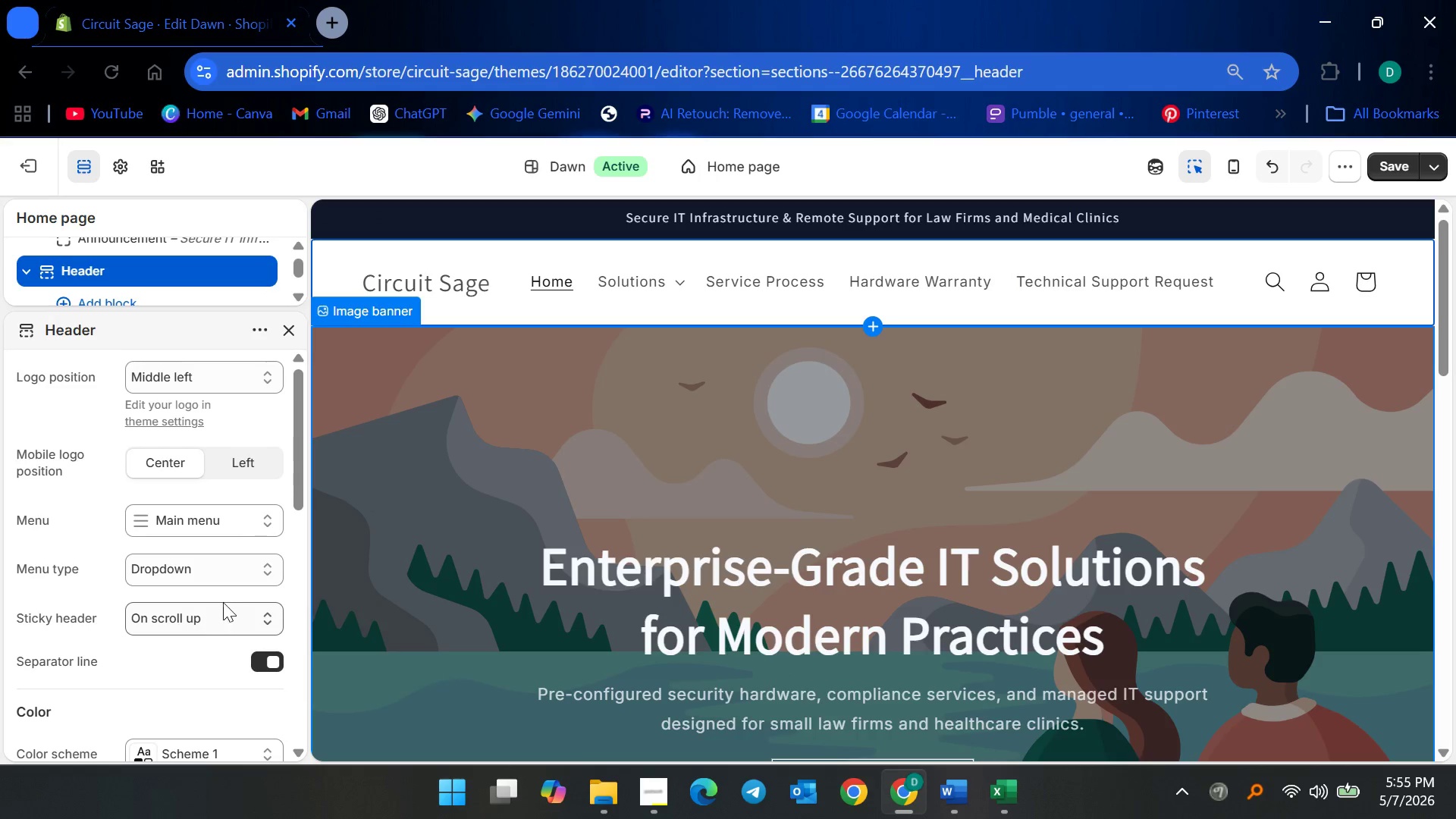 
scroll: coordinate [240, 588], scroll_direction: down, amount: 3.0
 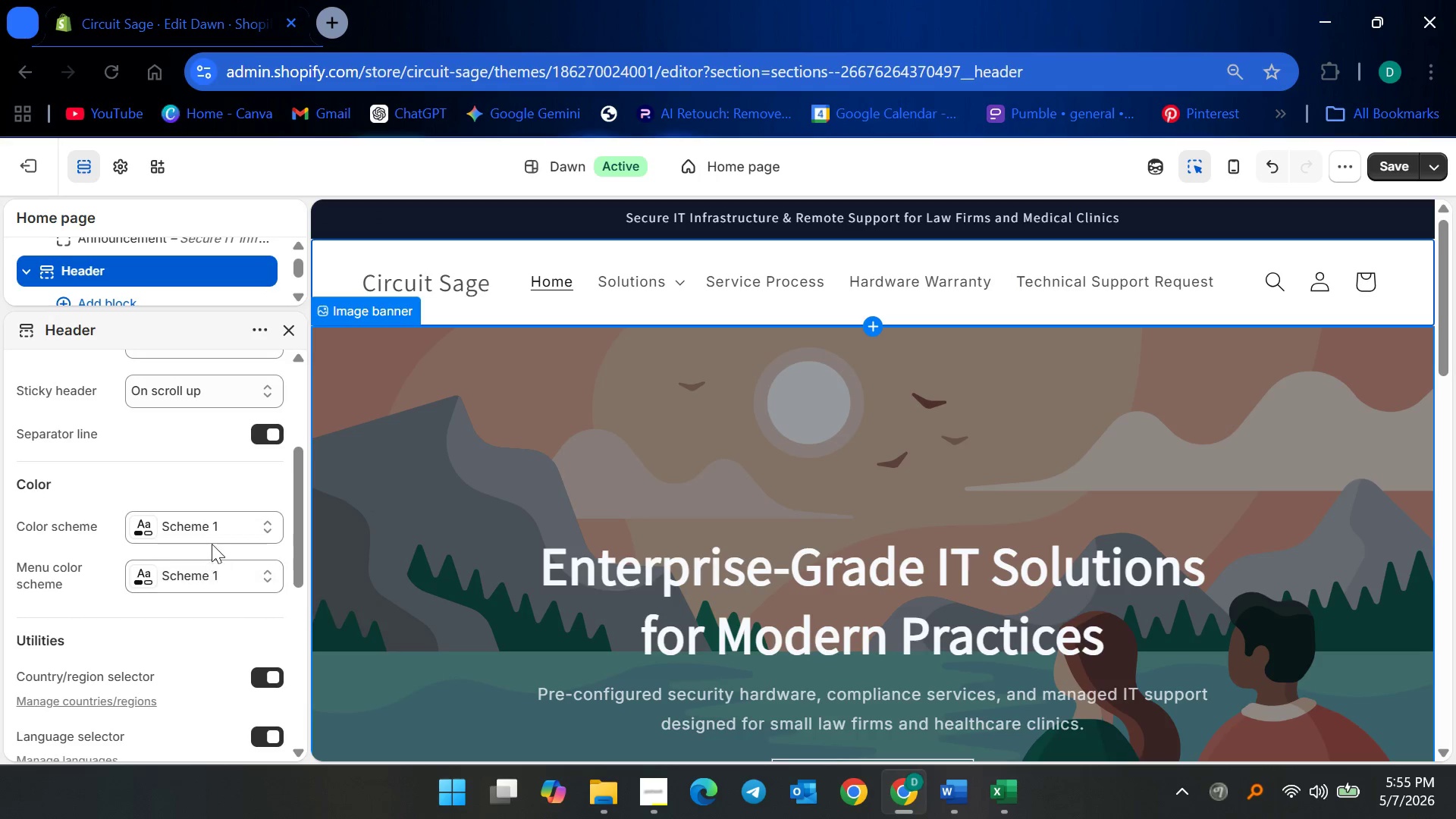 
left_click([212, 521])
 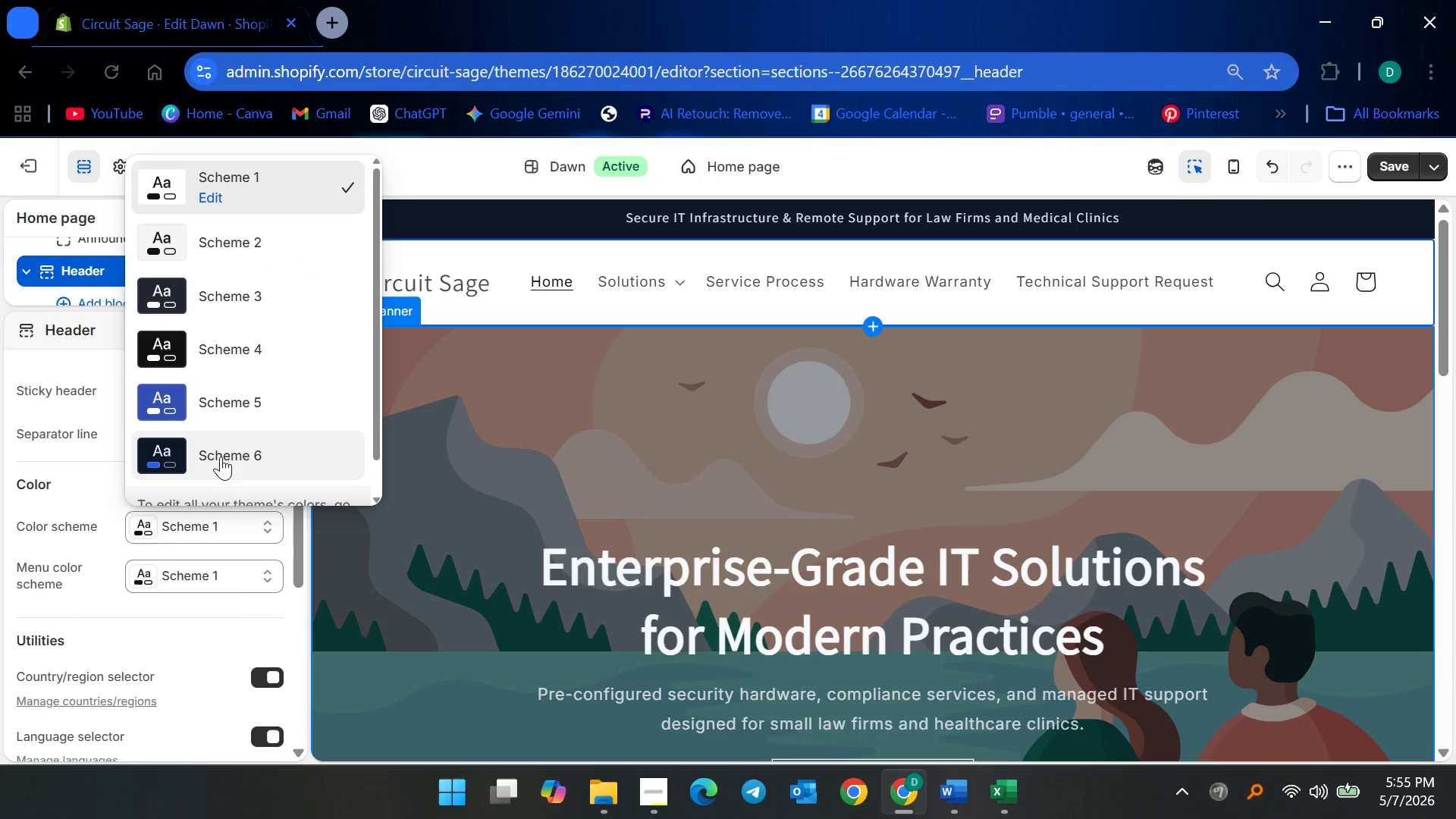 
left_click([227, 459])
 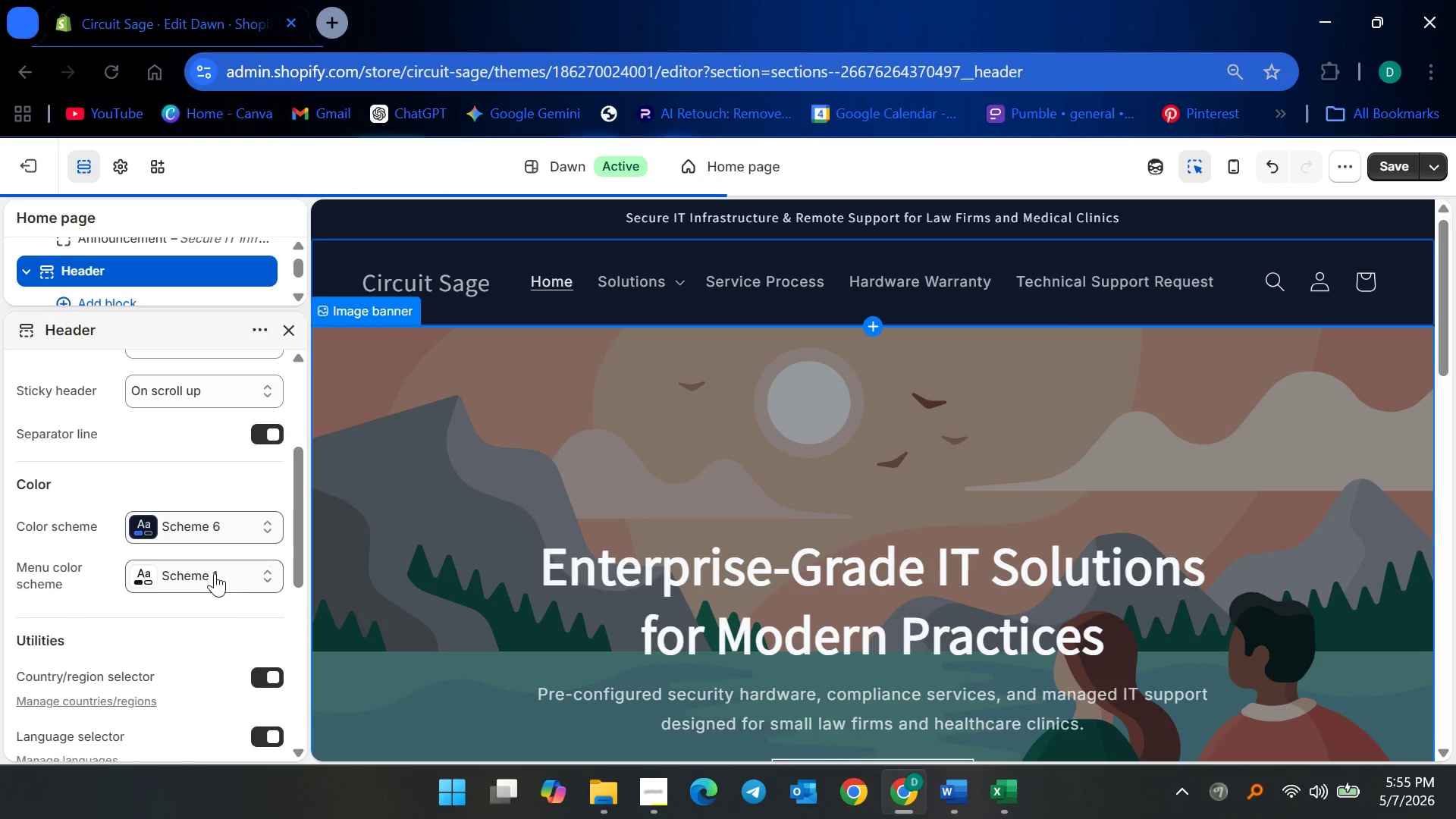 
left_click([215, 573])
 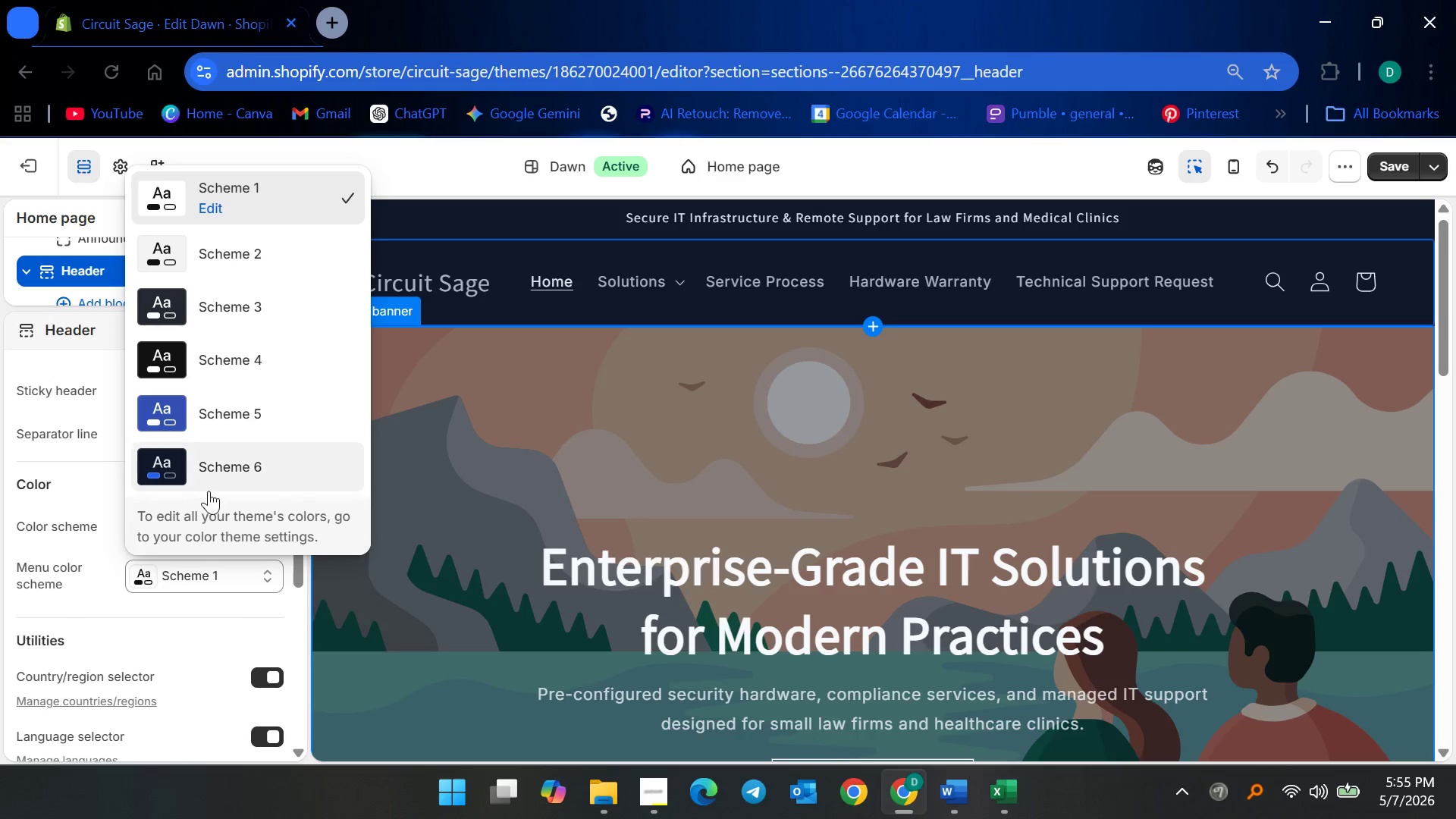 
double_click([221, 464])
 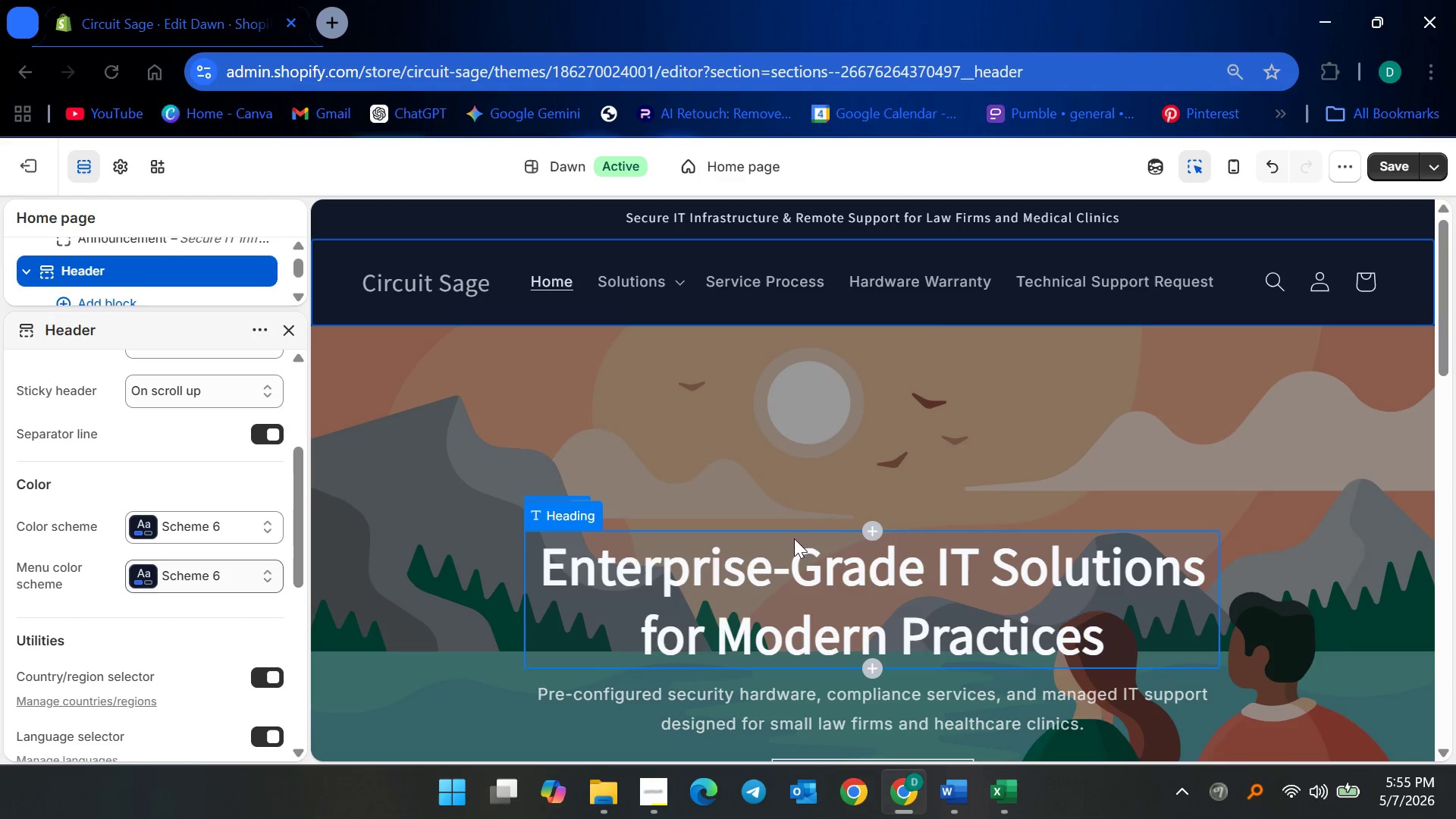 
scroll: coordinate [651, 526], scroll_direction: down, amount: 4.0
 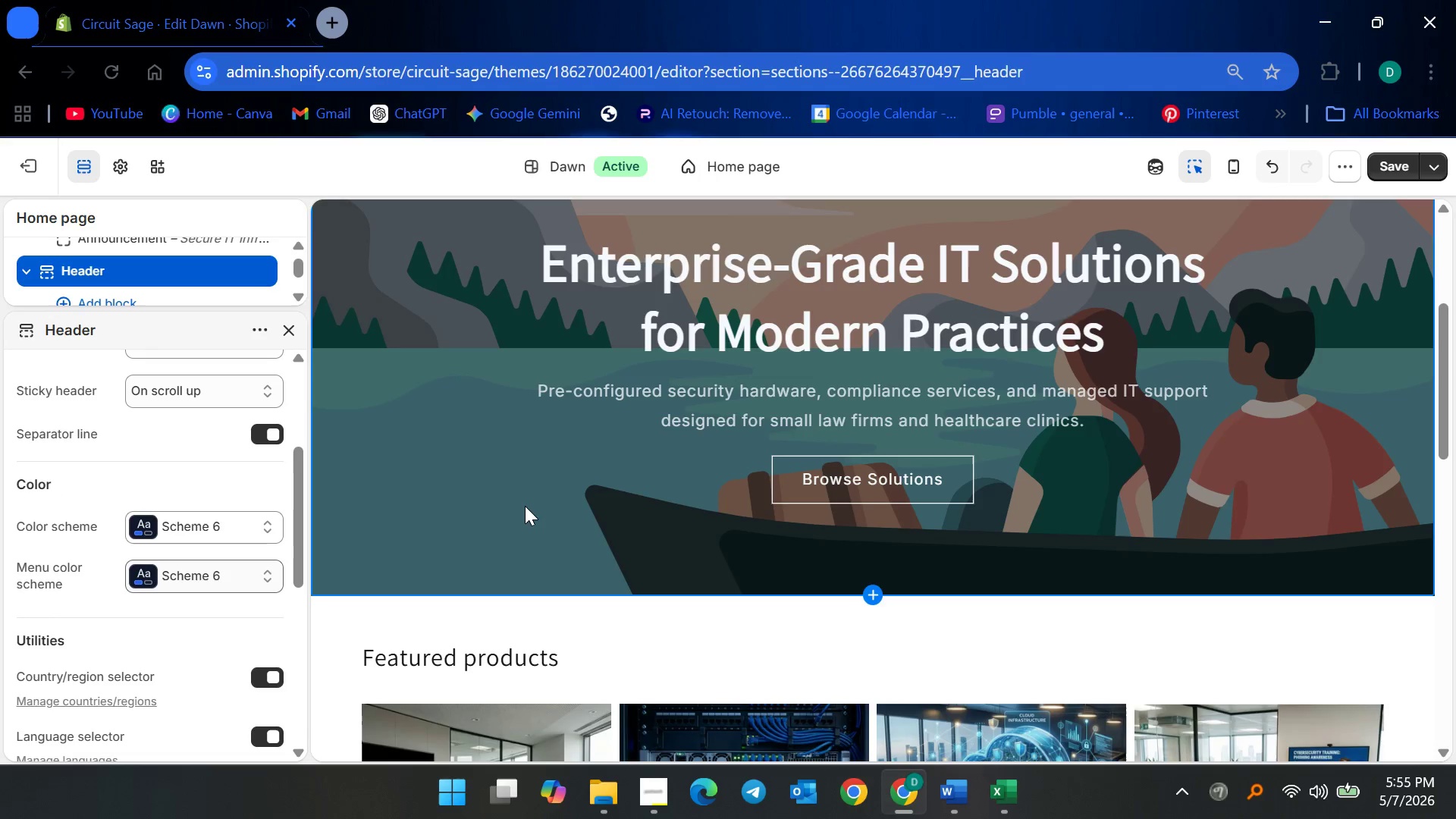 
left_click([525, 506])
 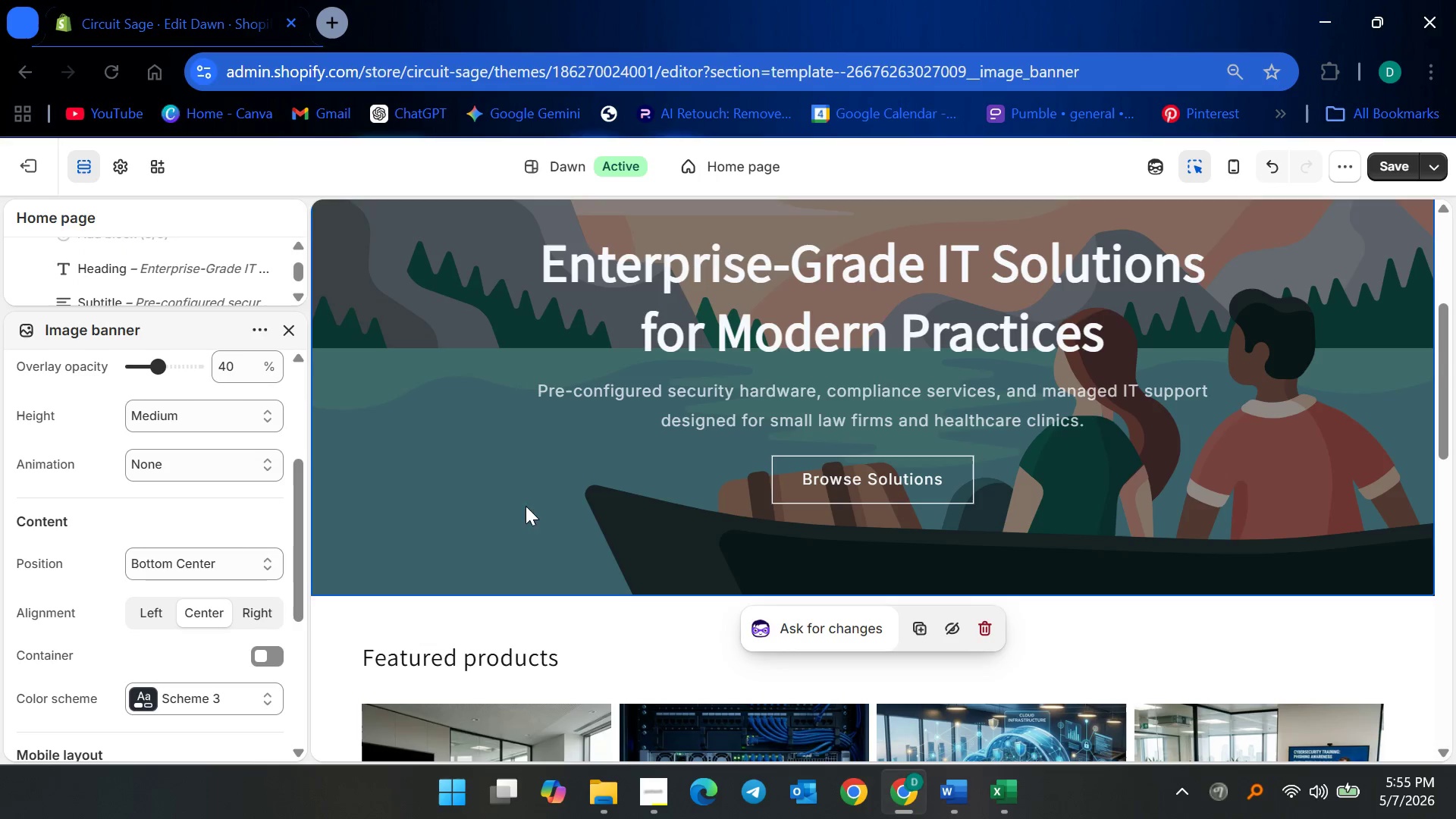 
scroll: coordinate [585, 349], scroll_direction: up, amount: 9.0
 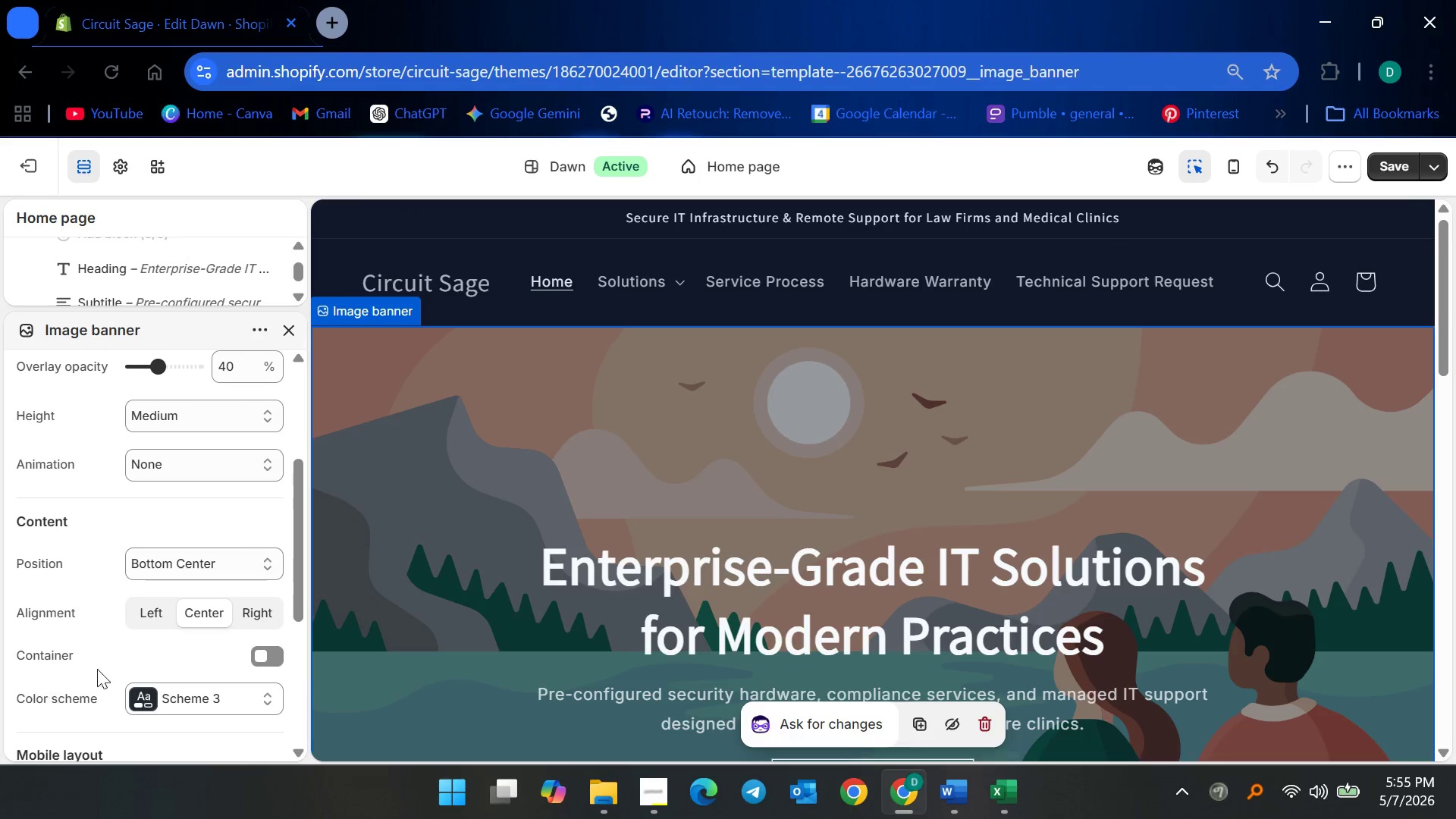 
scroll: coordinate [563, 601], scroll_direction: down, amount: 1.0
 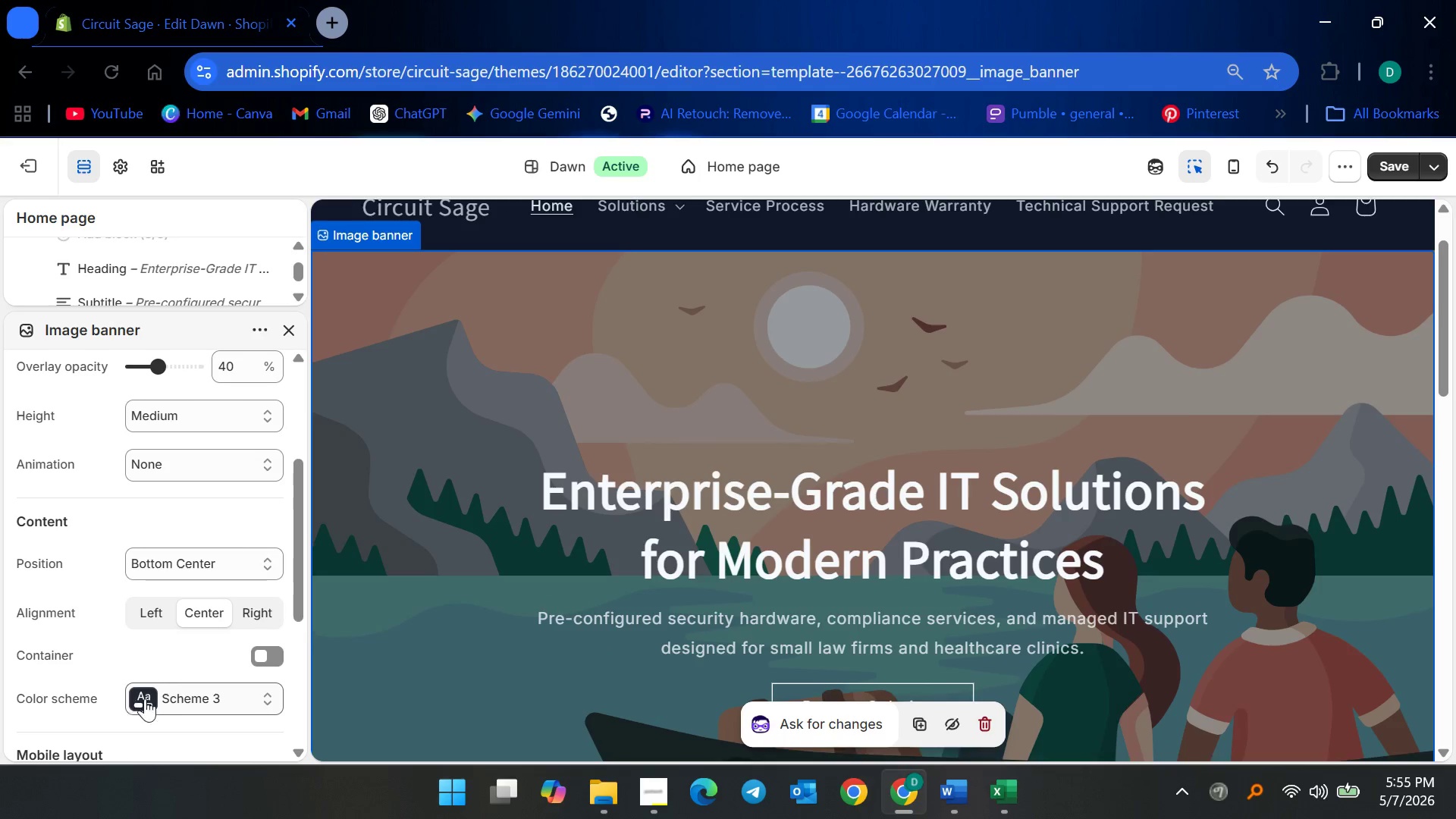 
left_click([176, 688])
 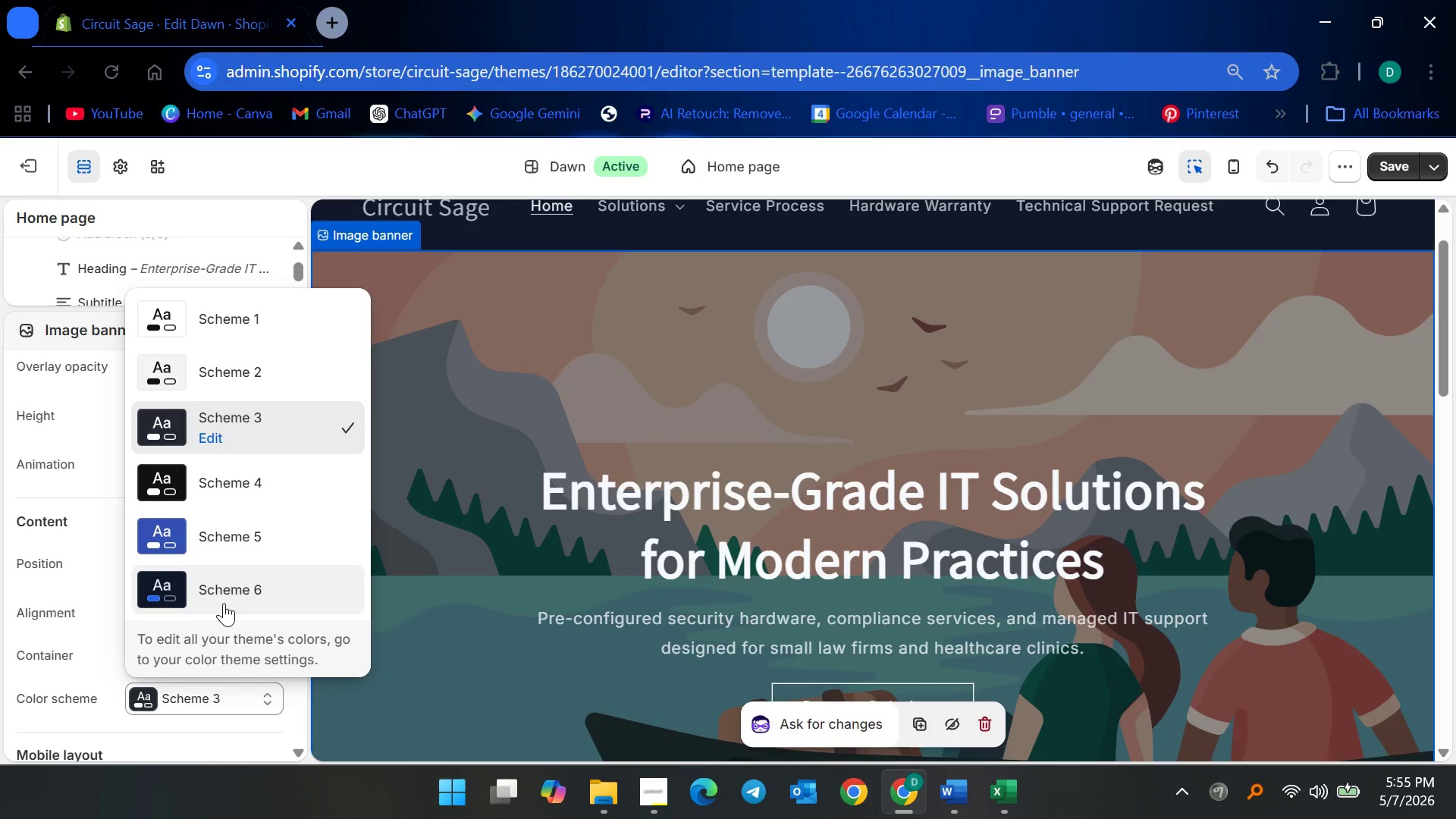 
left_click([224, 603])
 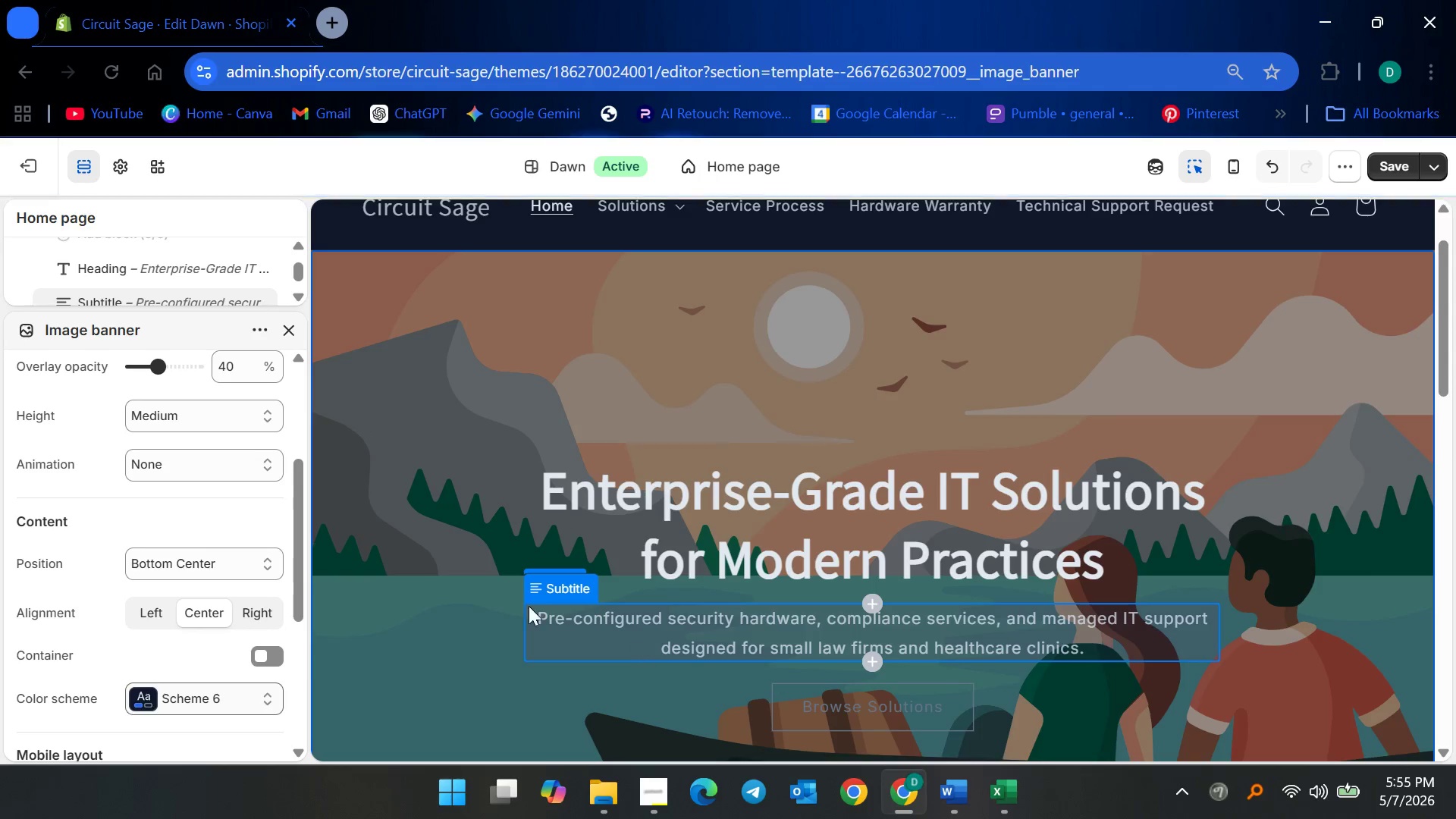 
scroll: coordinate [555, 459], scroll_direction: down, amount: 3.0
 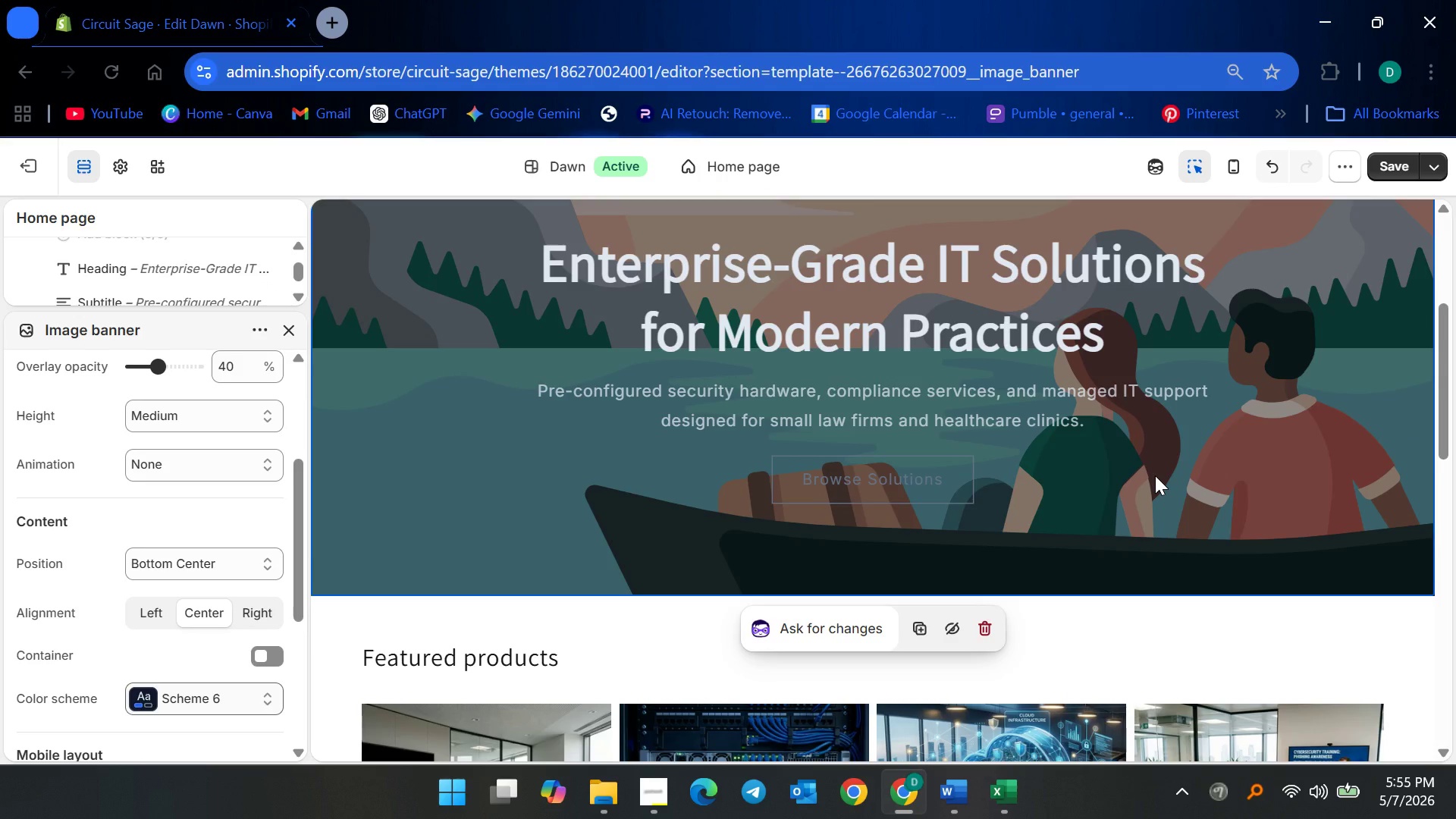 
wait(5.02)
 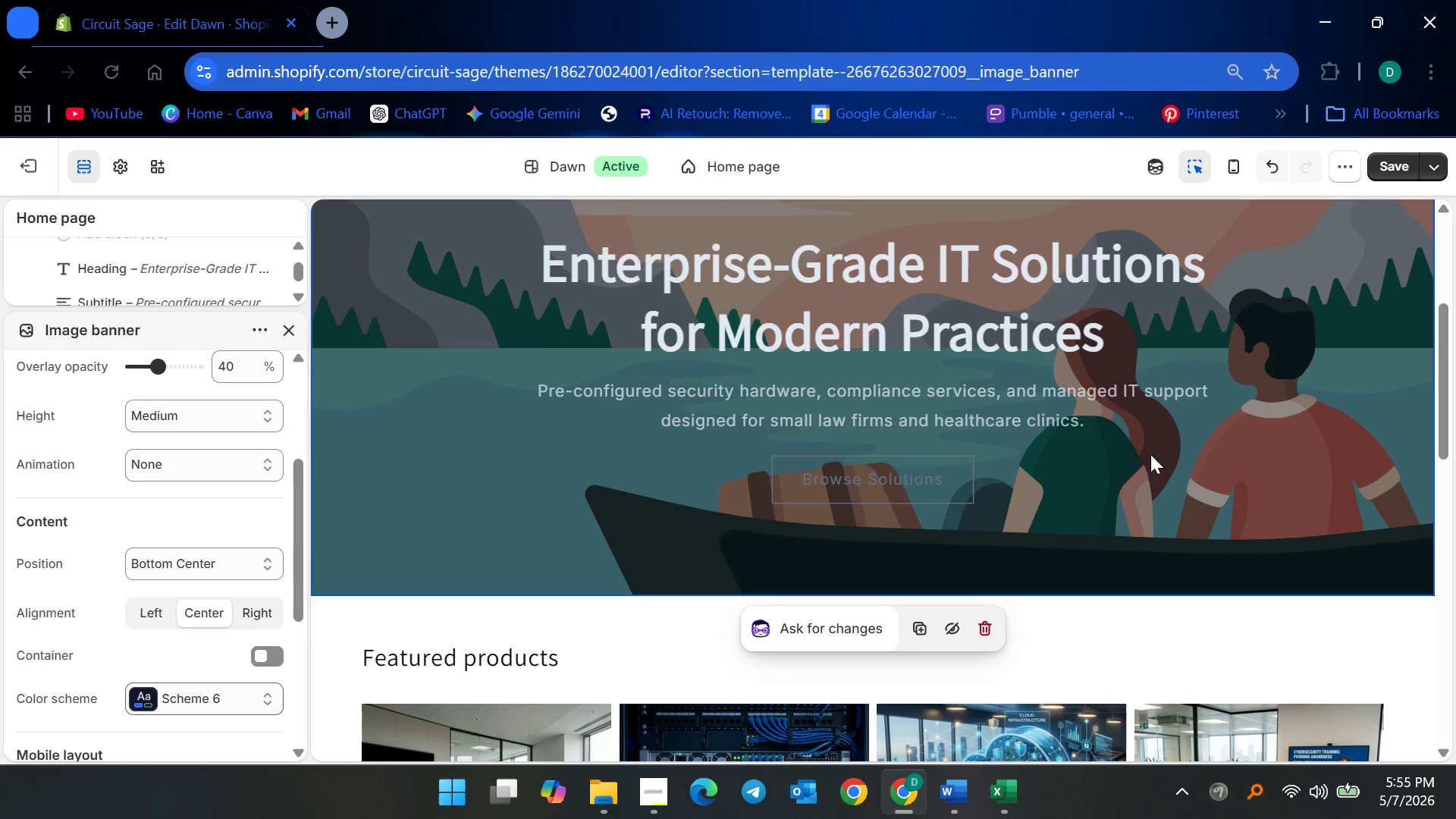 
scroll: coordinate [174, 419], scroll_direction: up, amount: 5.0
 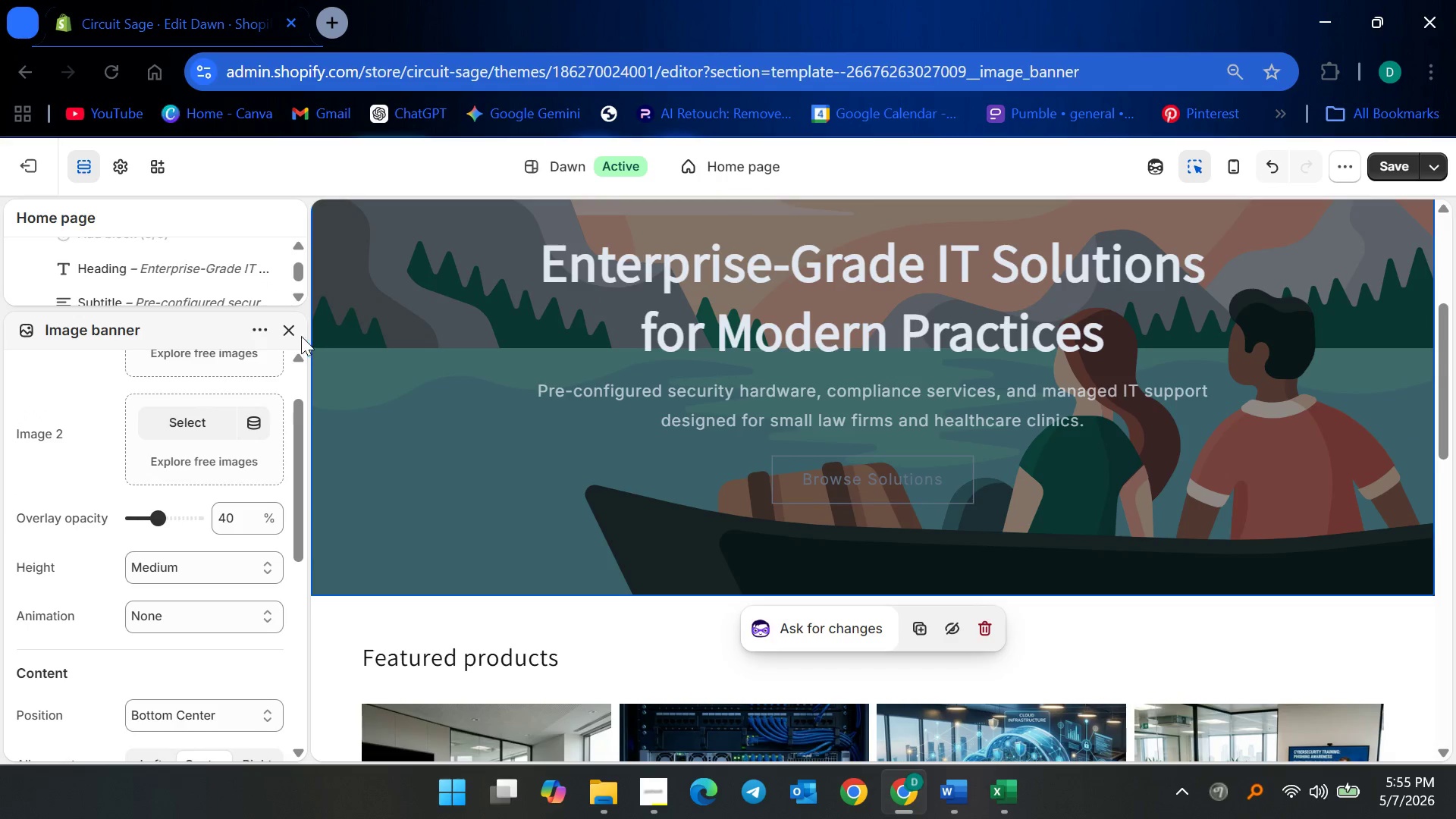 
left_click([282, 328])
 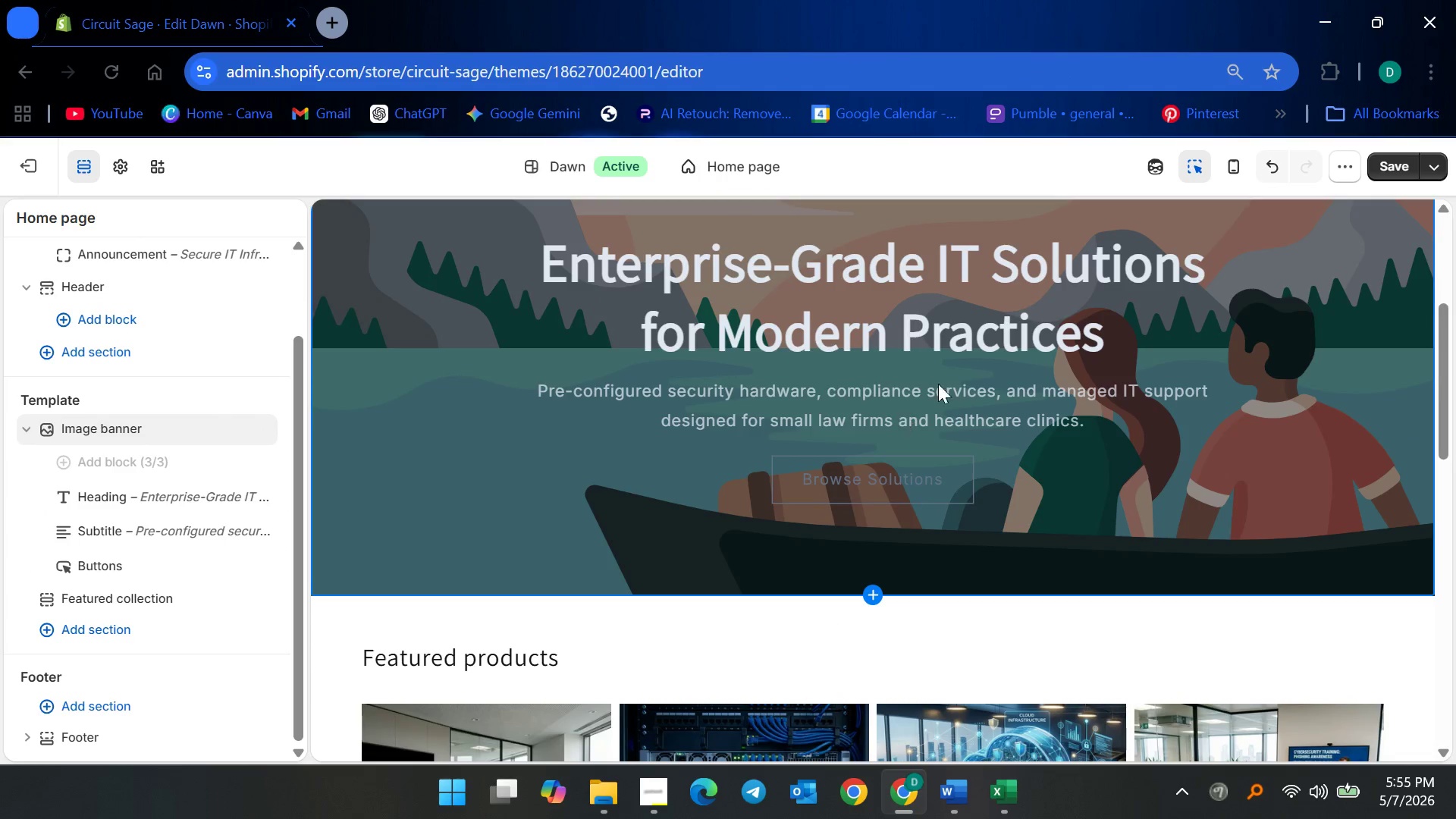 
left_click([658, 490])
 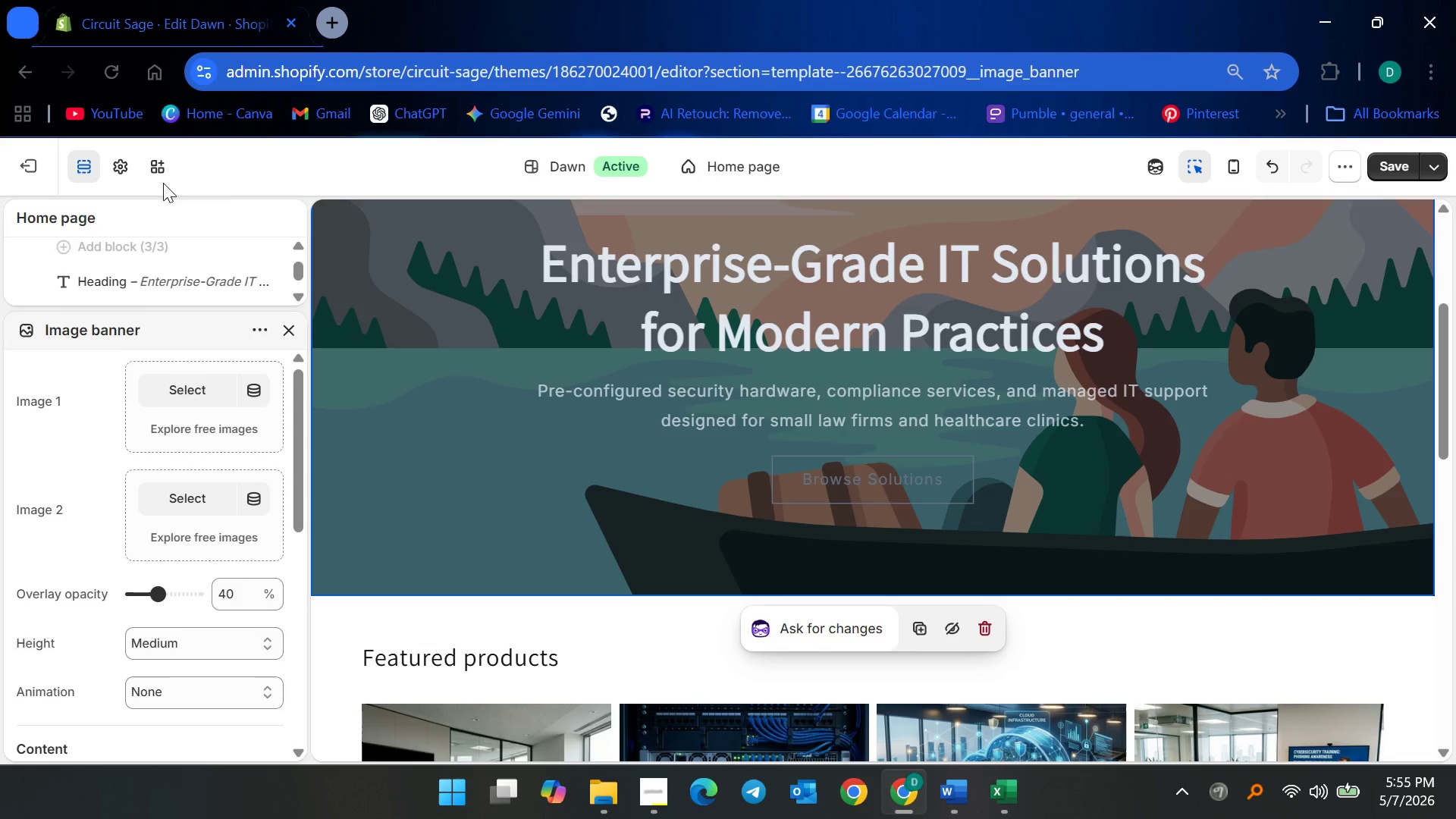 
left_click([133, 169])
 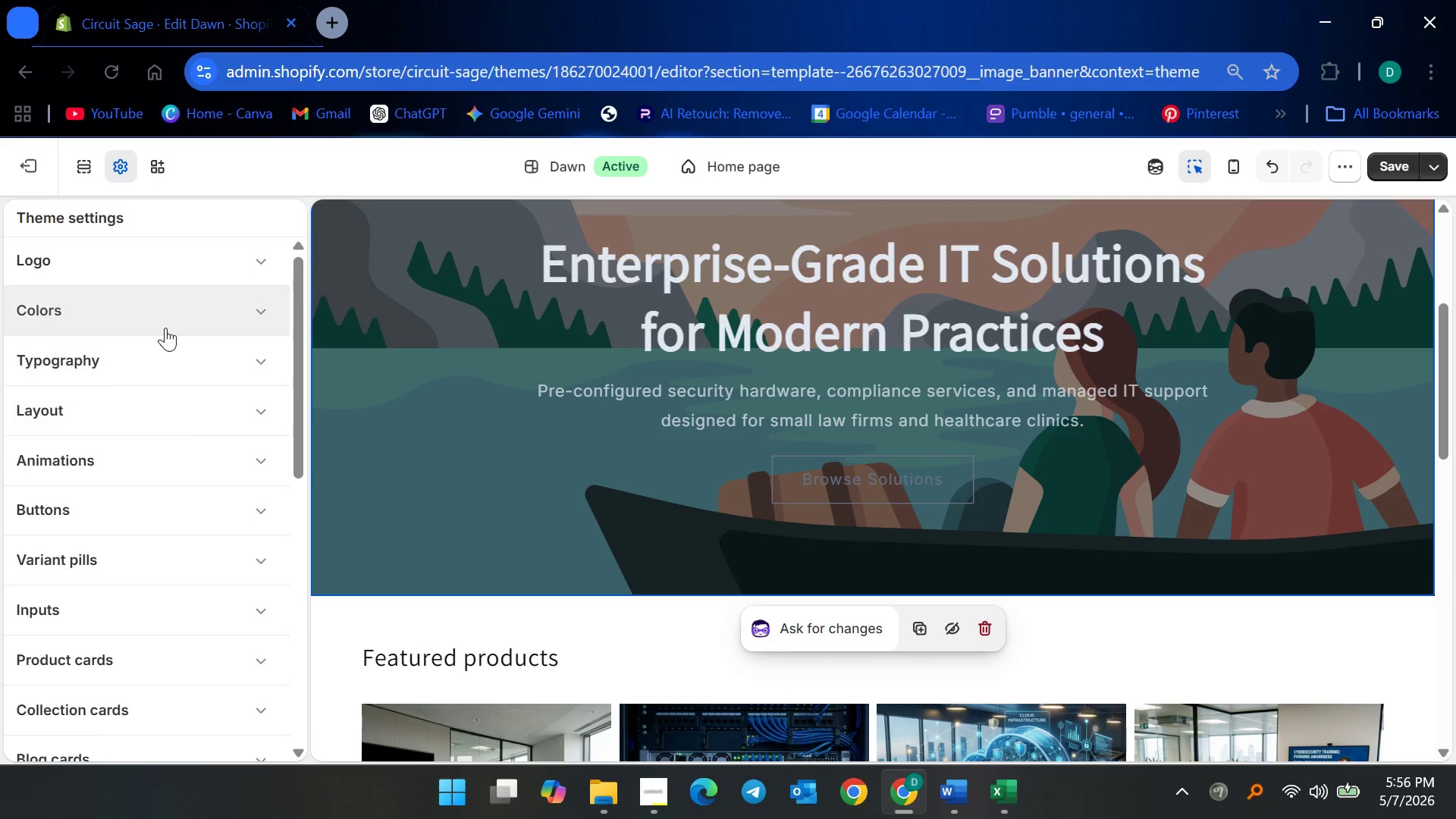 
left_click([165, 326])
 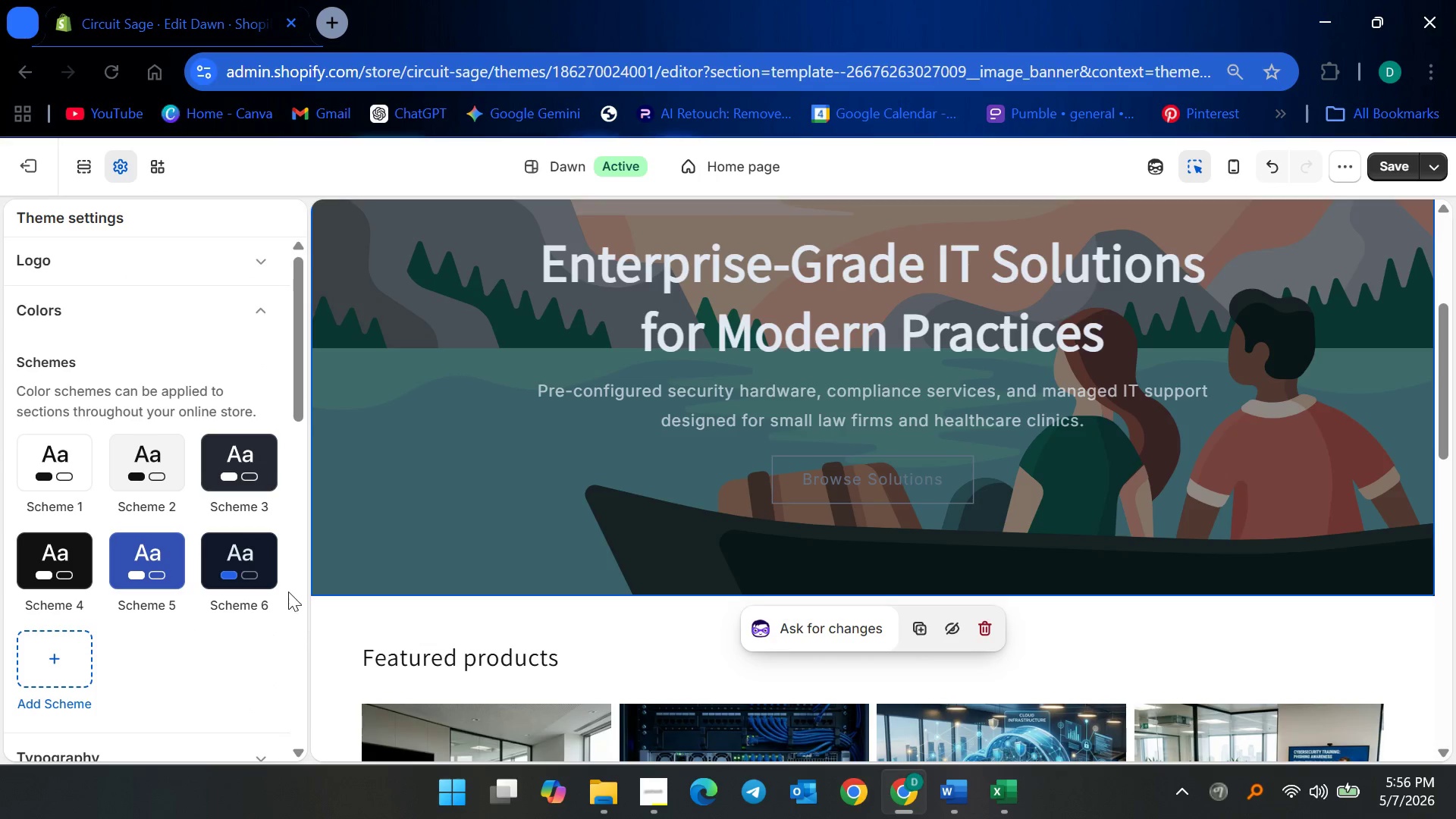 
left_click([243, 576])
 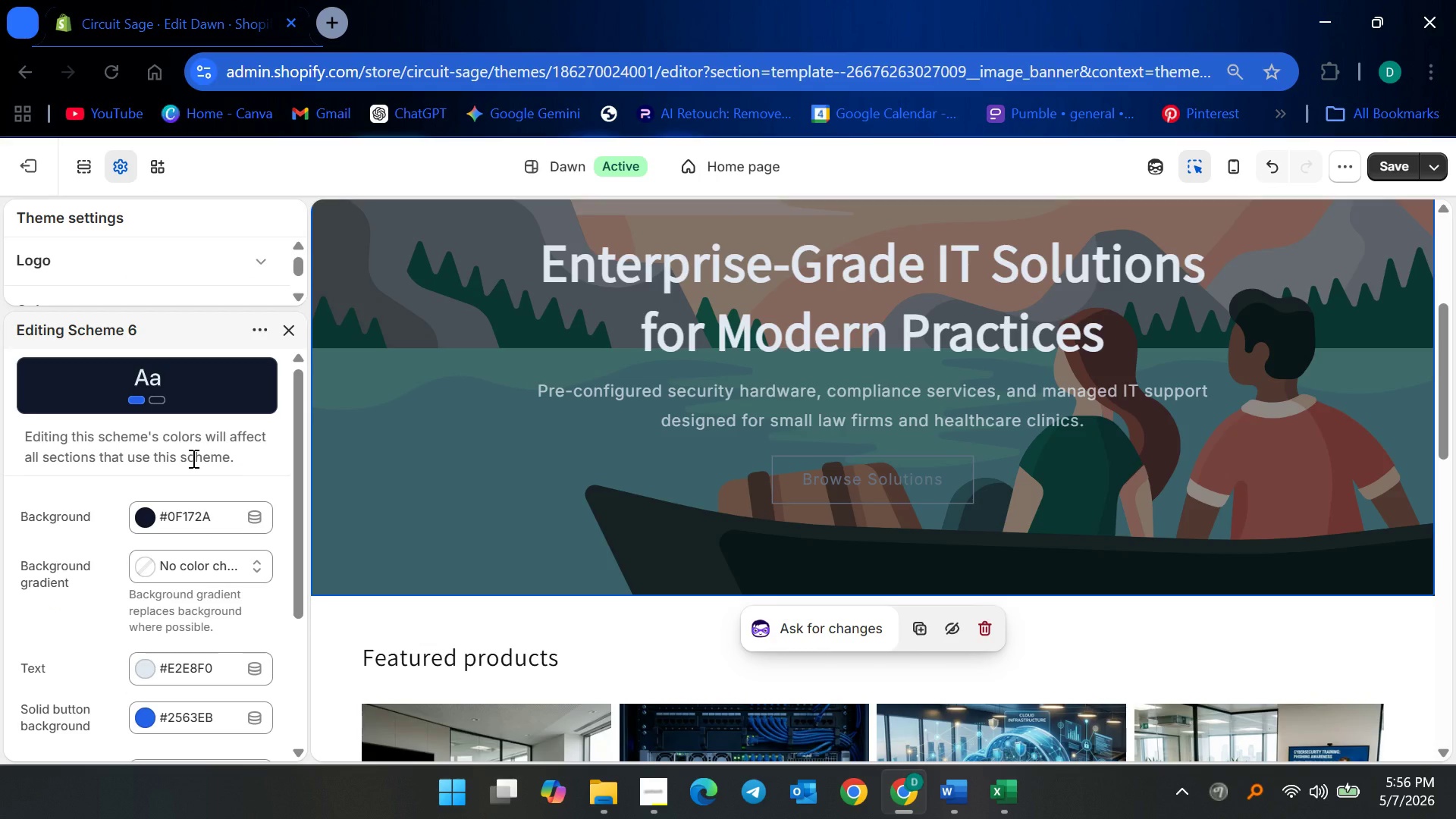 
wait(12.62)
 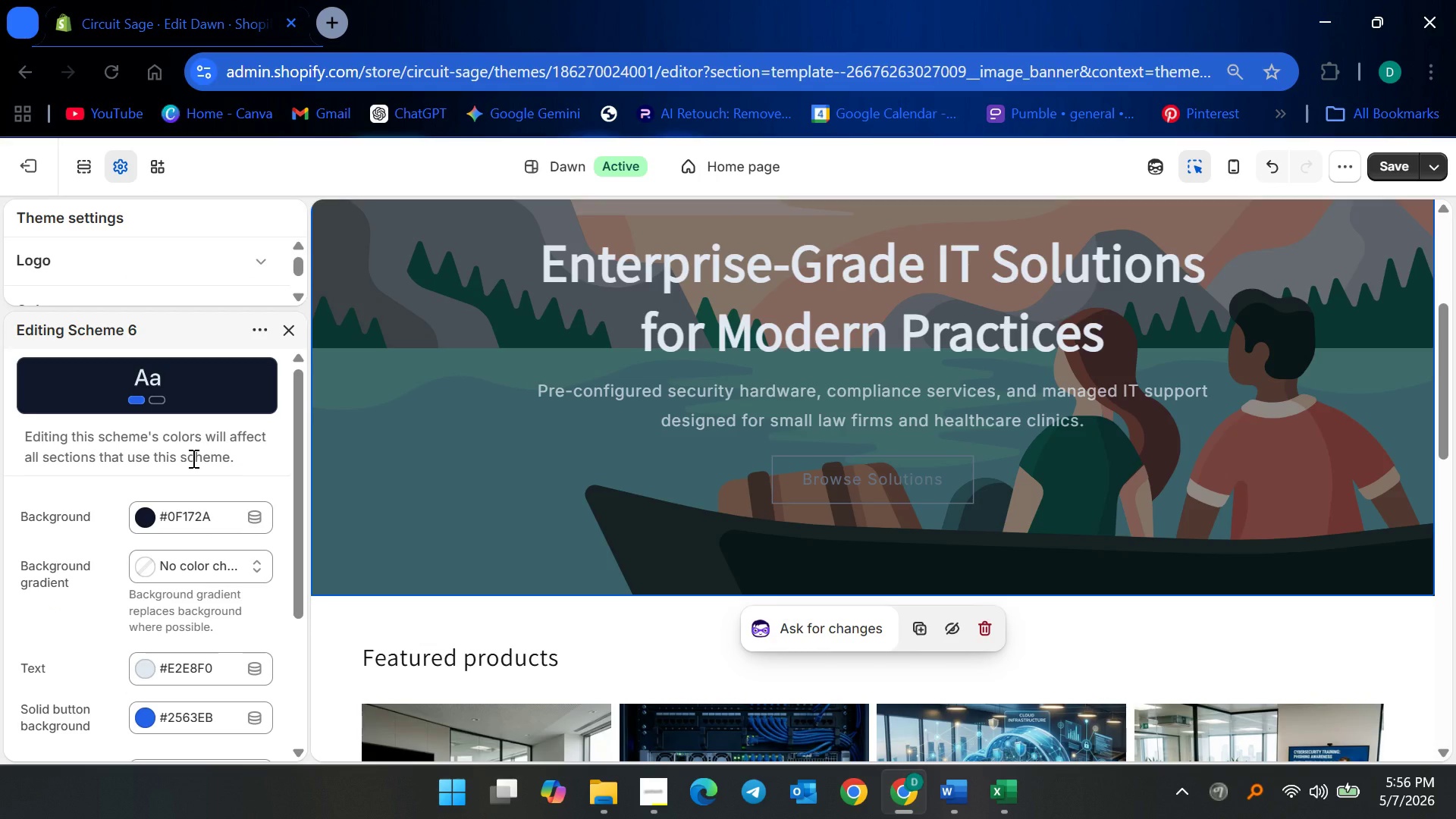 
scroll: coordinate [186, 598], scroll_direction: down, amount: 5.0
 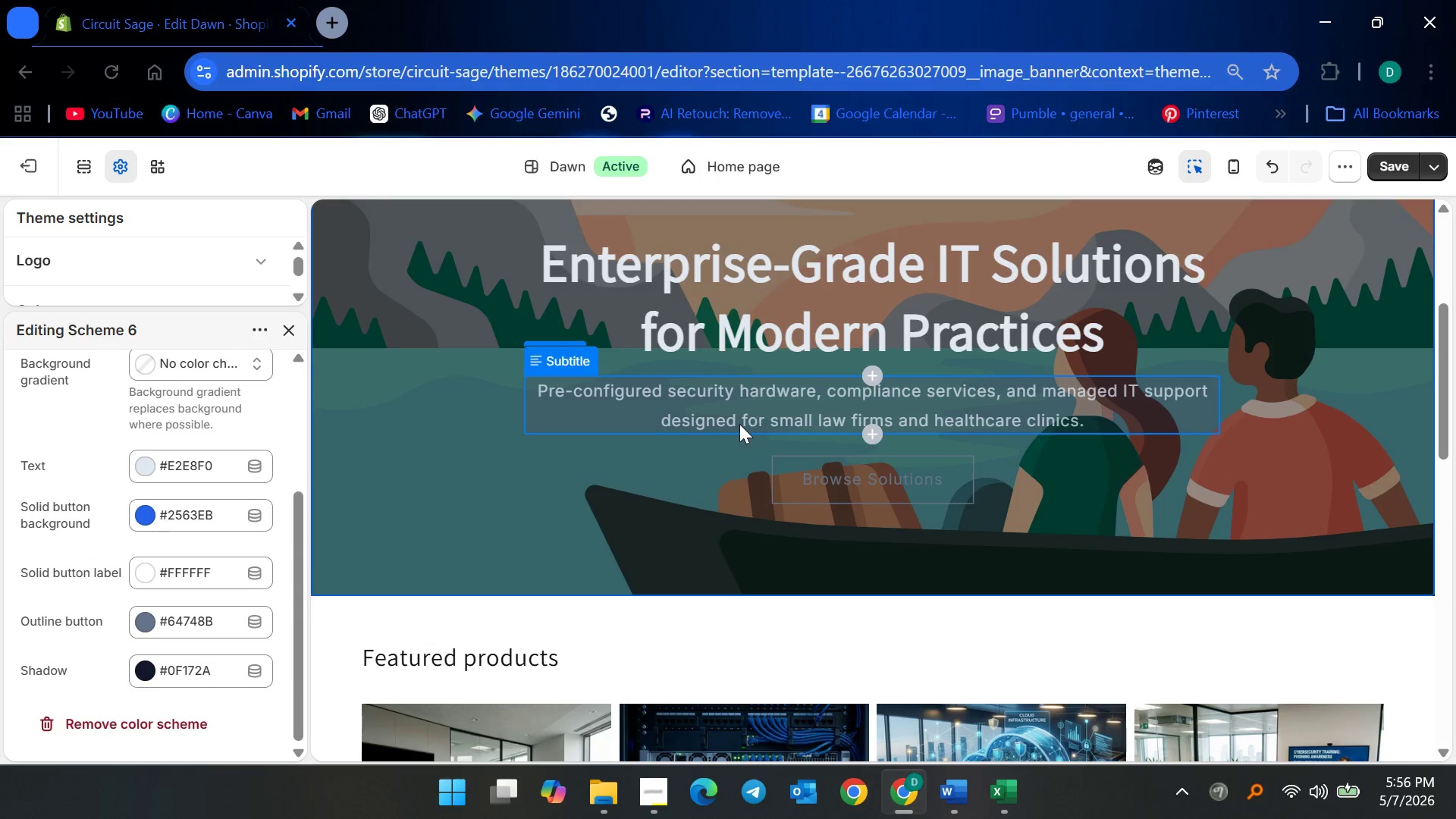 
left_click([687, 500])
 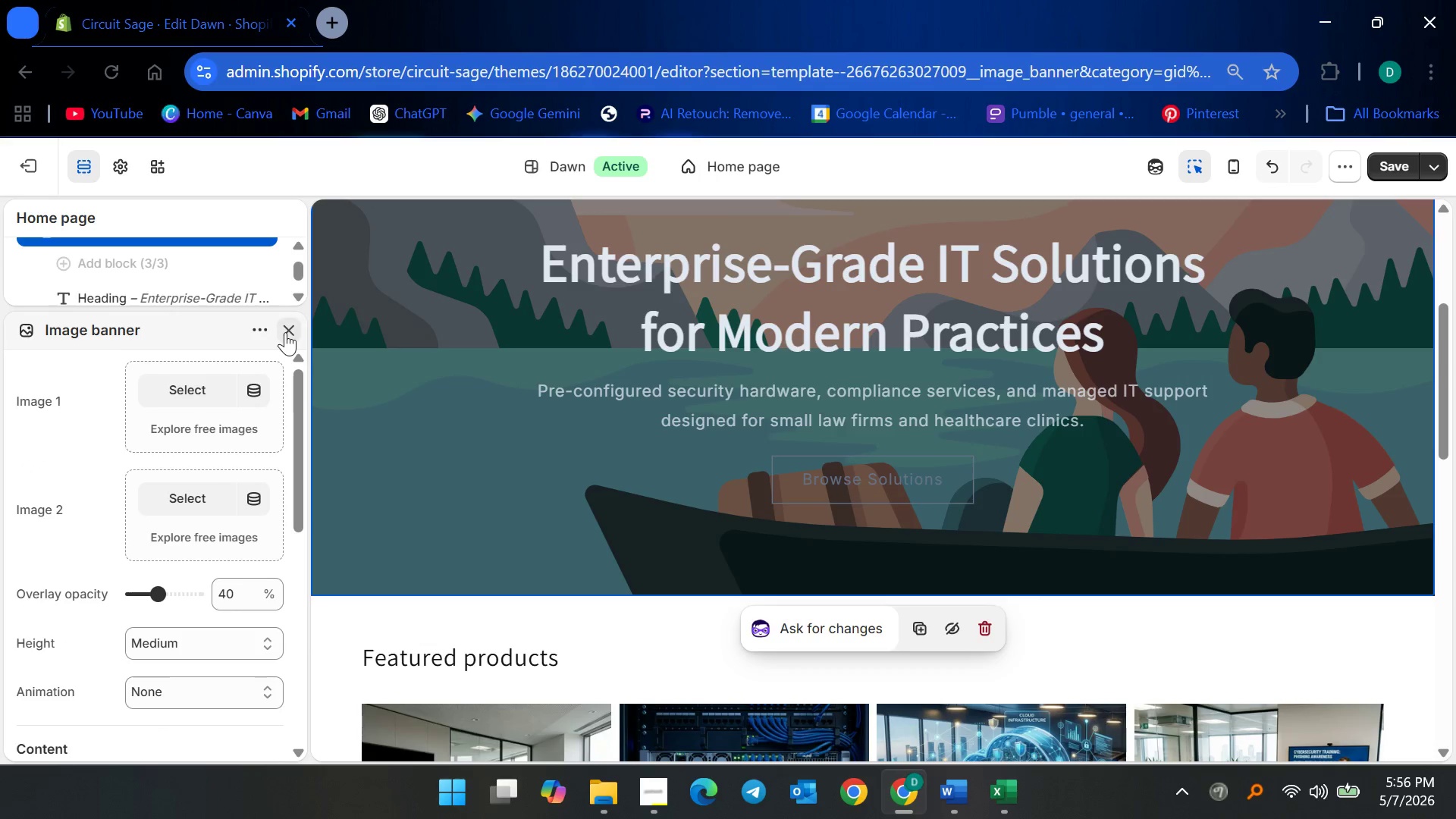 
double_click([424, 436])